 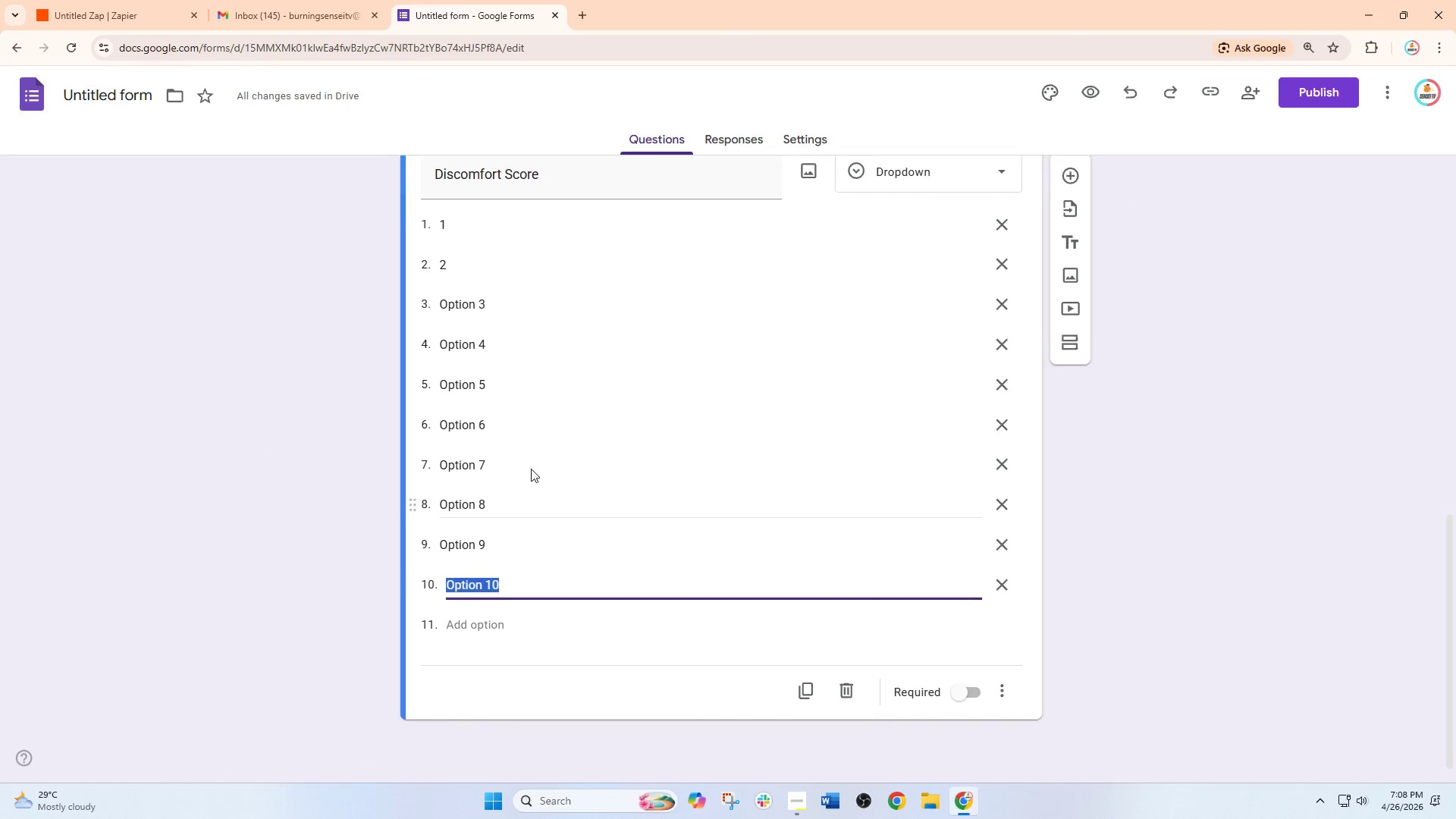 
left_click([484, 315])
 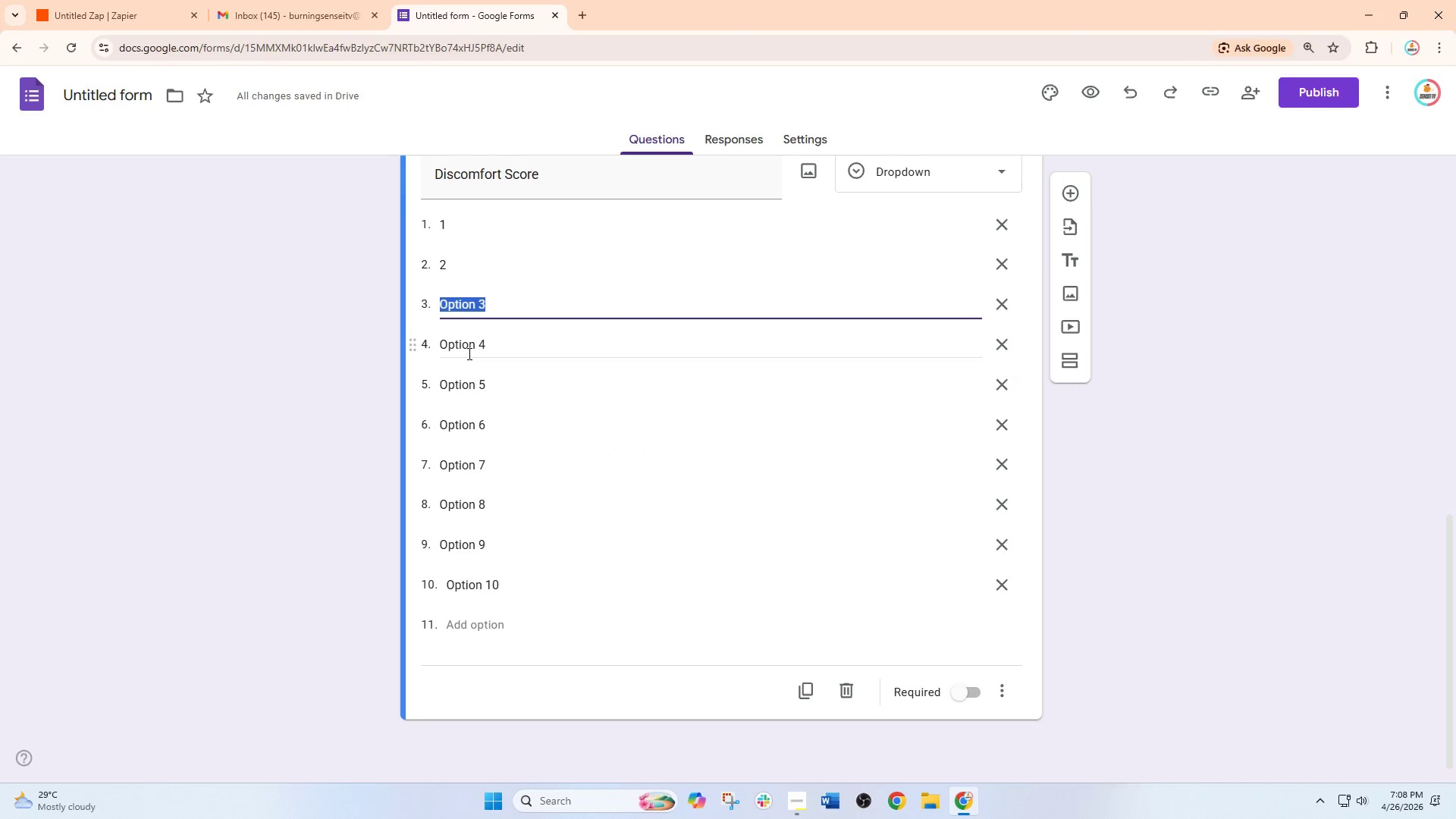 
key(3)
 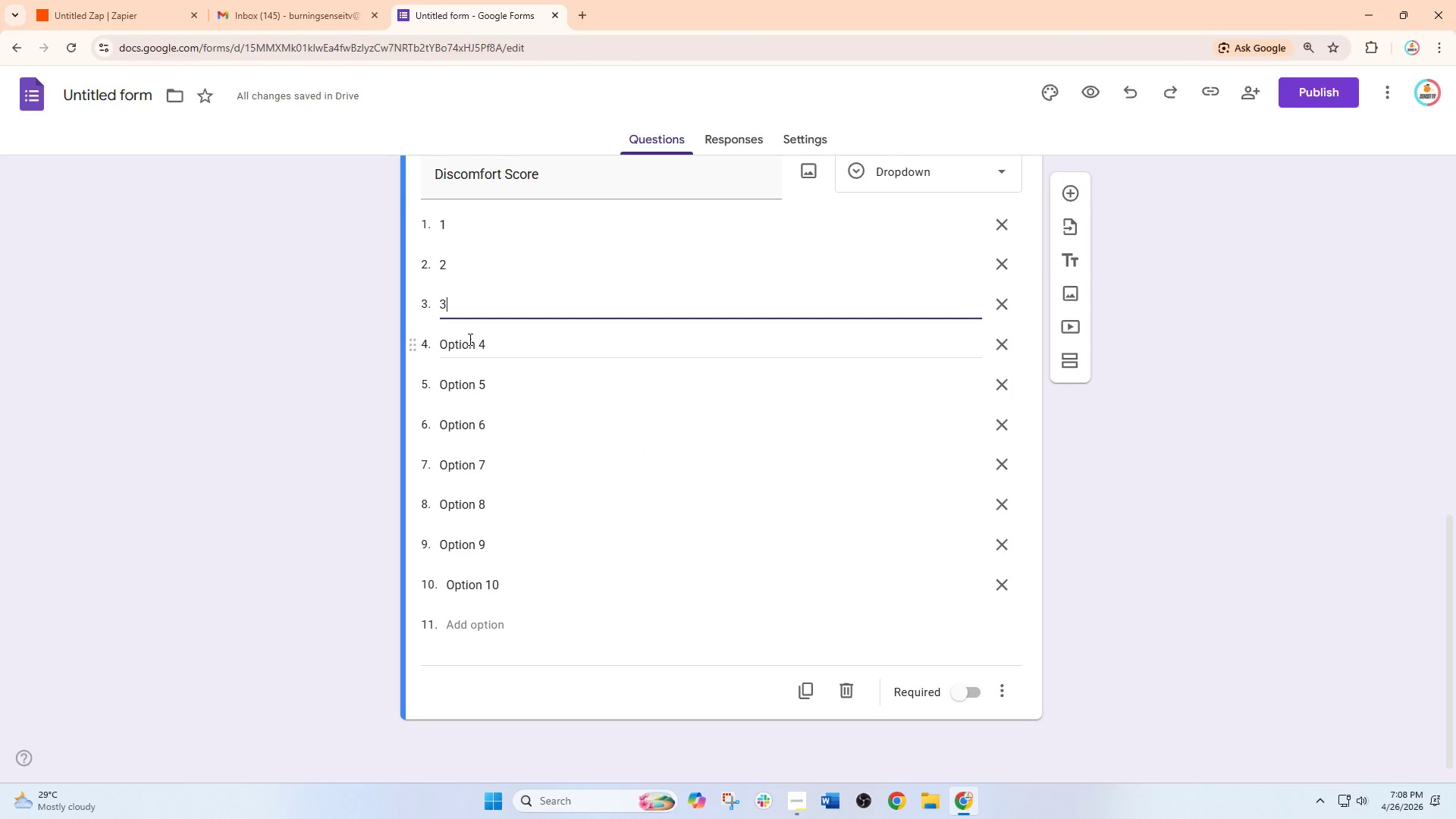 
left_click([469, 339])
 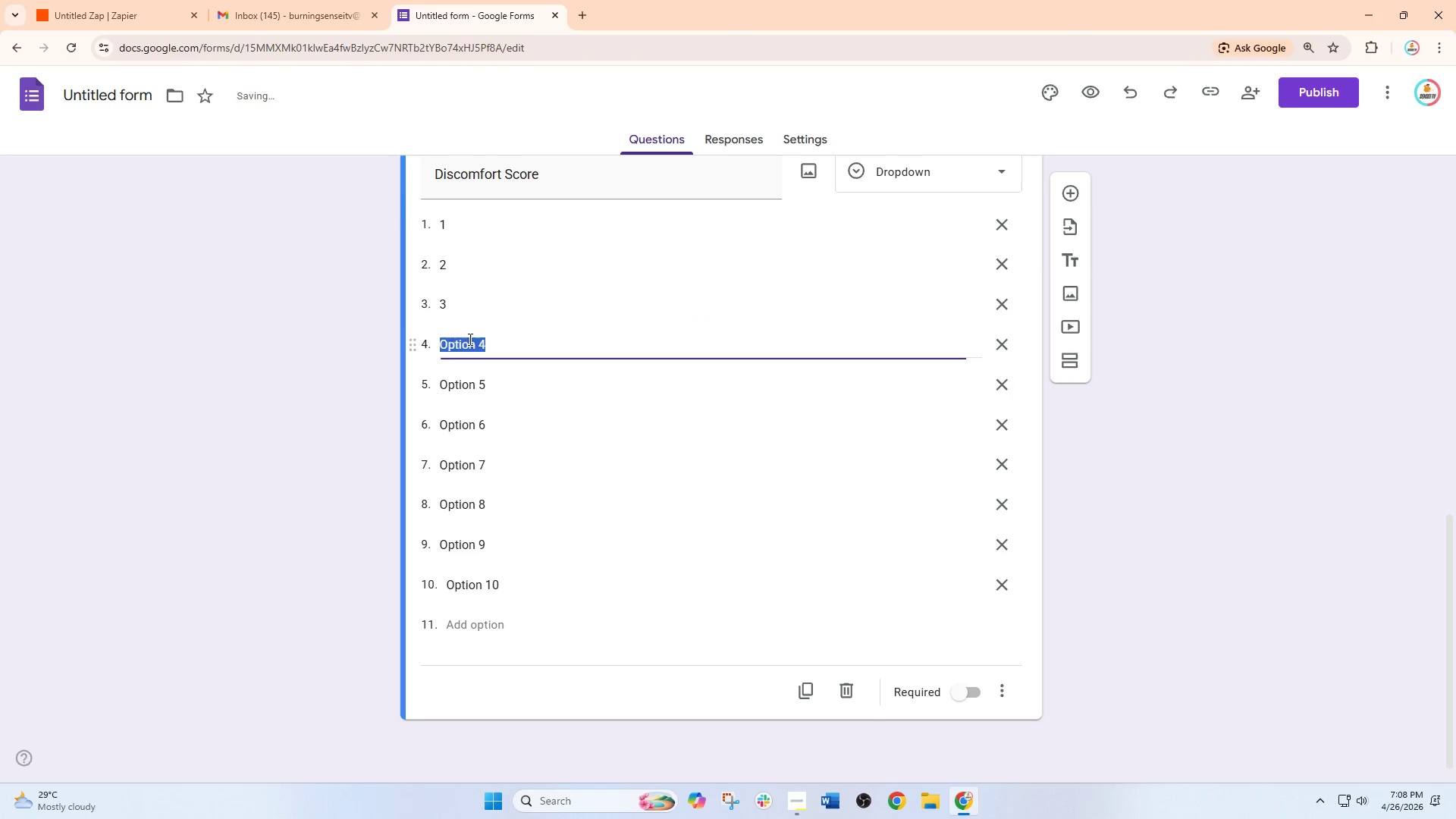 
key(3)
 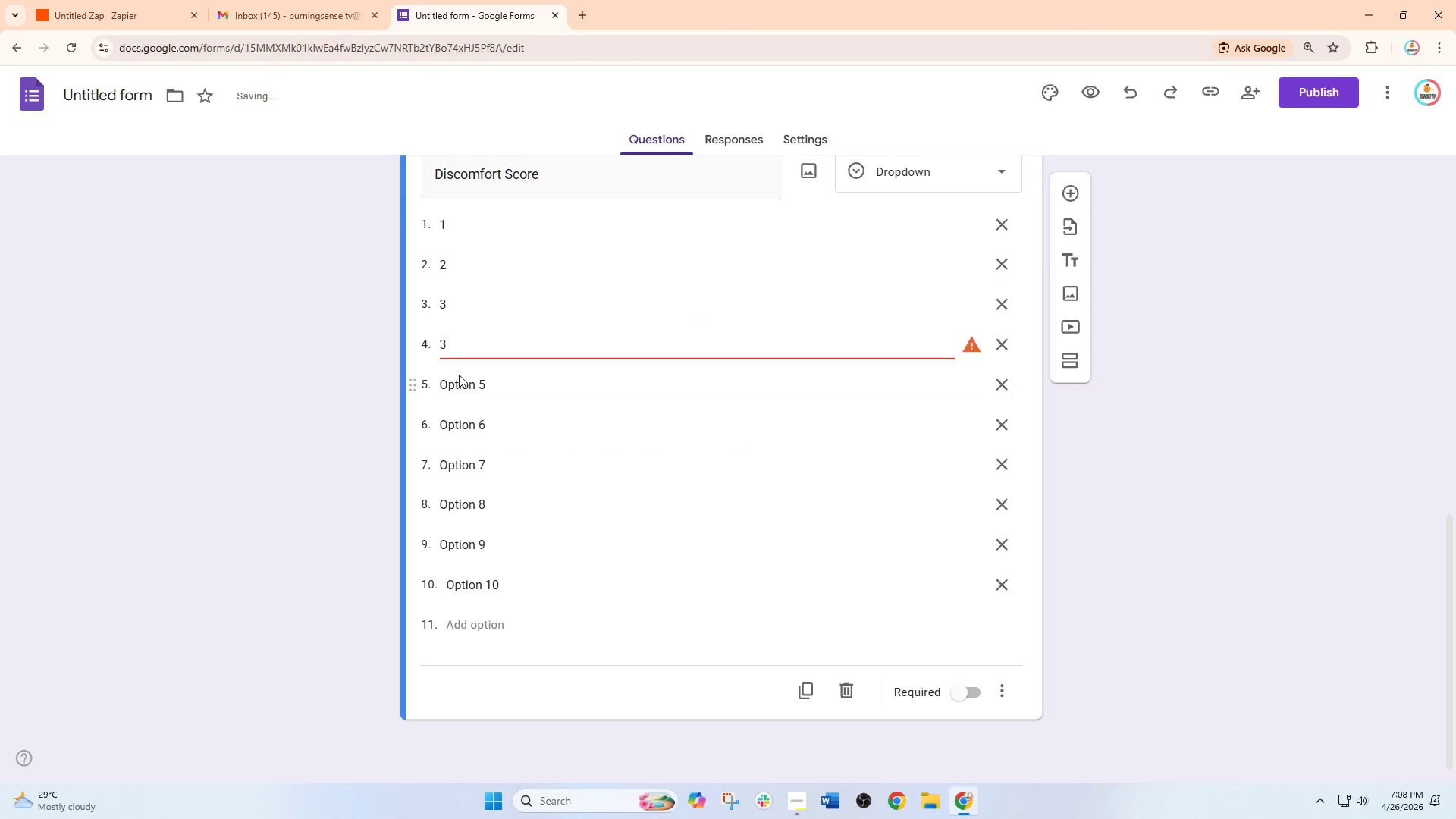 
left_click([459, 381])
 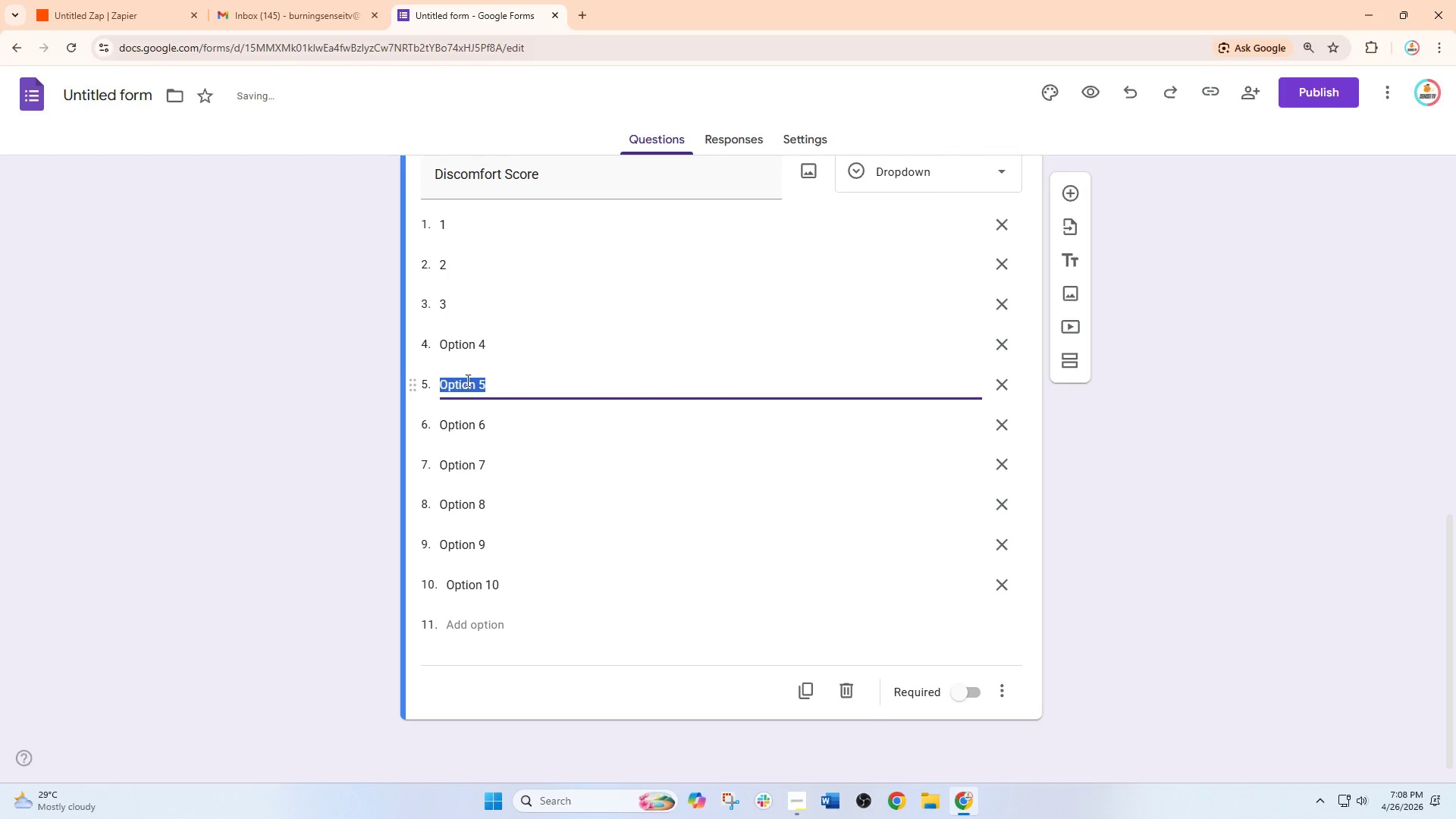 
left_click([471, 351])
 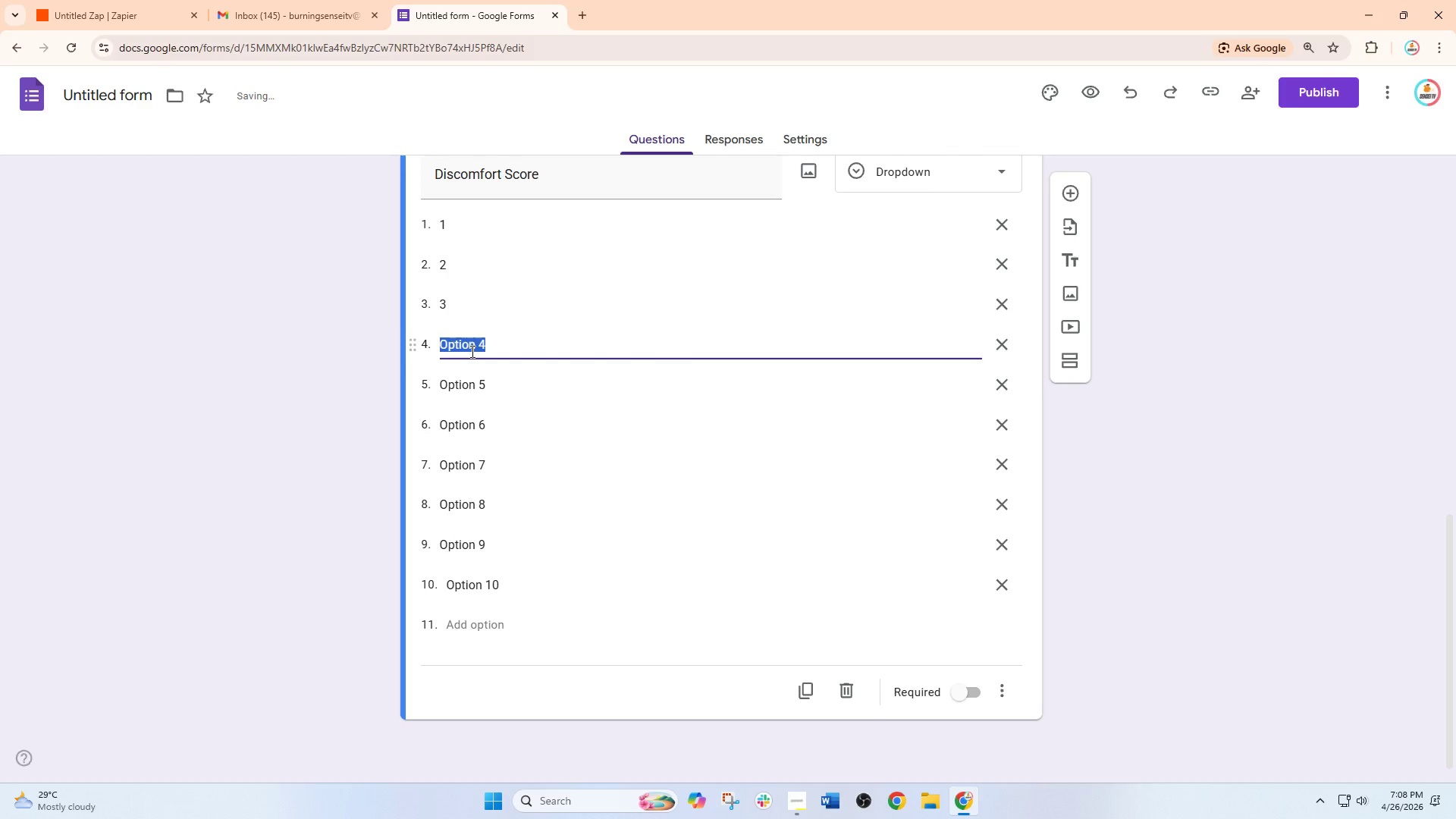 
key(3)
 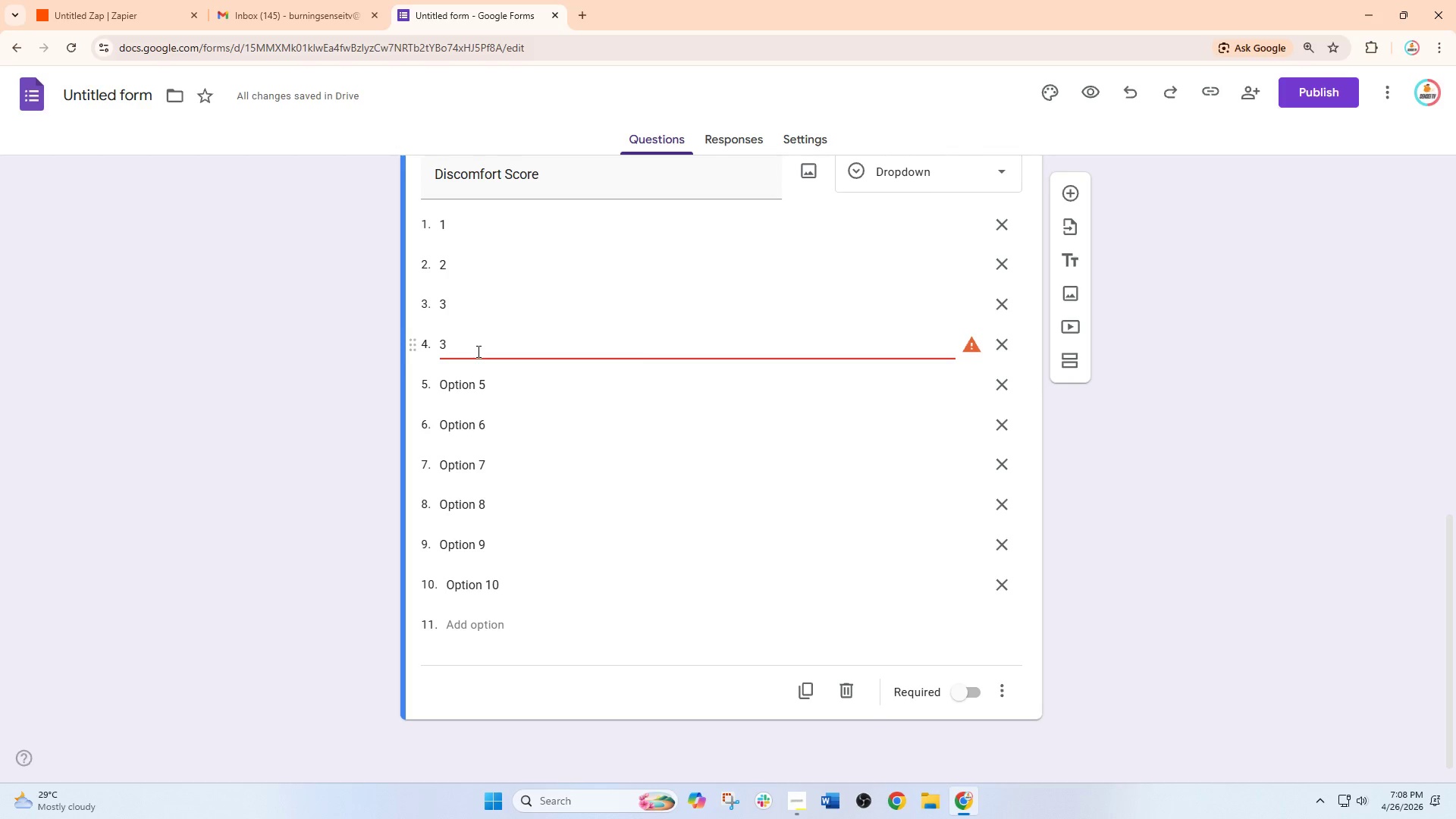 
left_click([477, 351])
 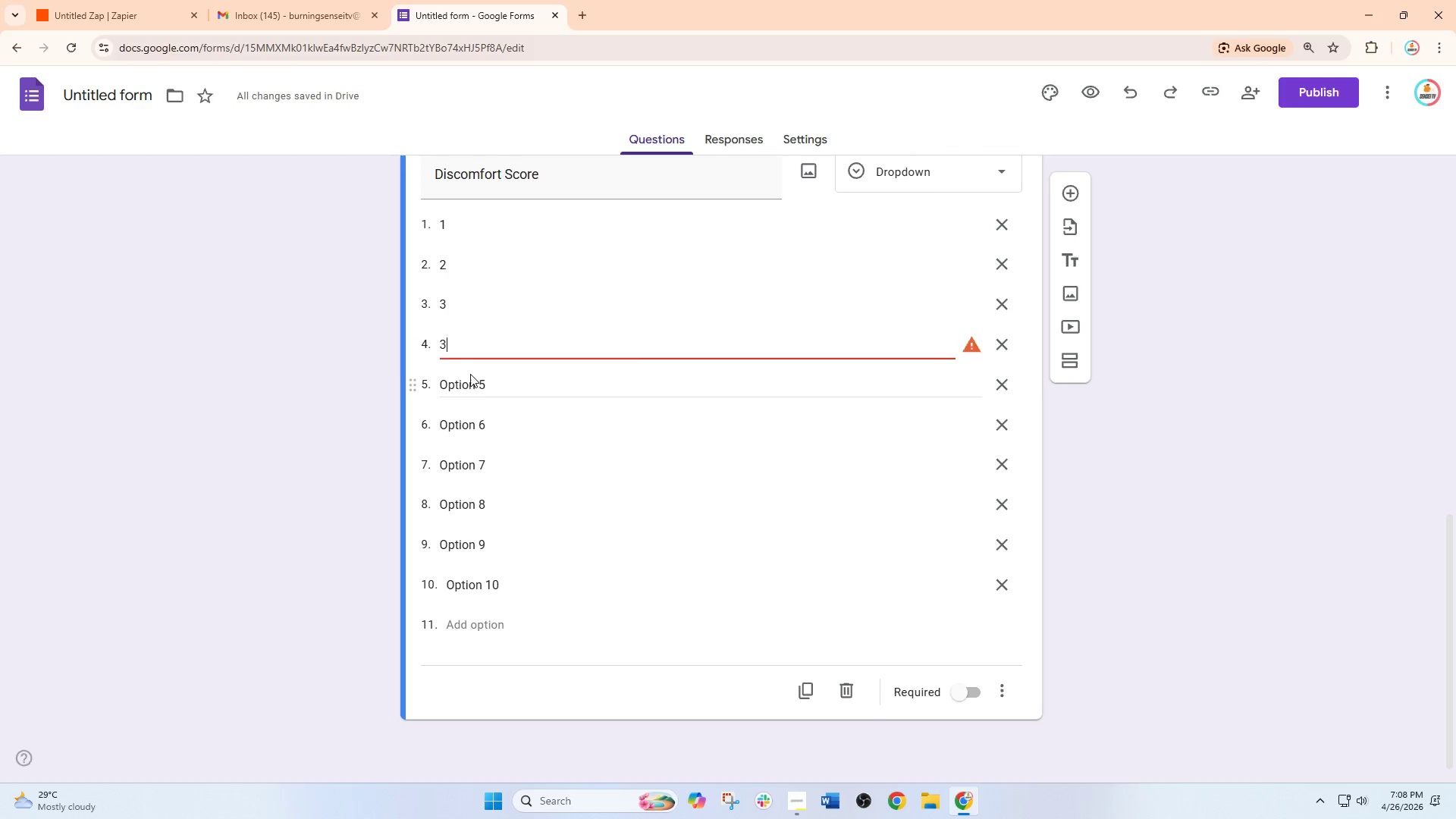 
double_click([470, 374])
 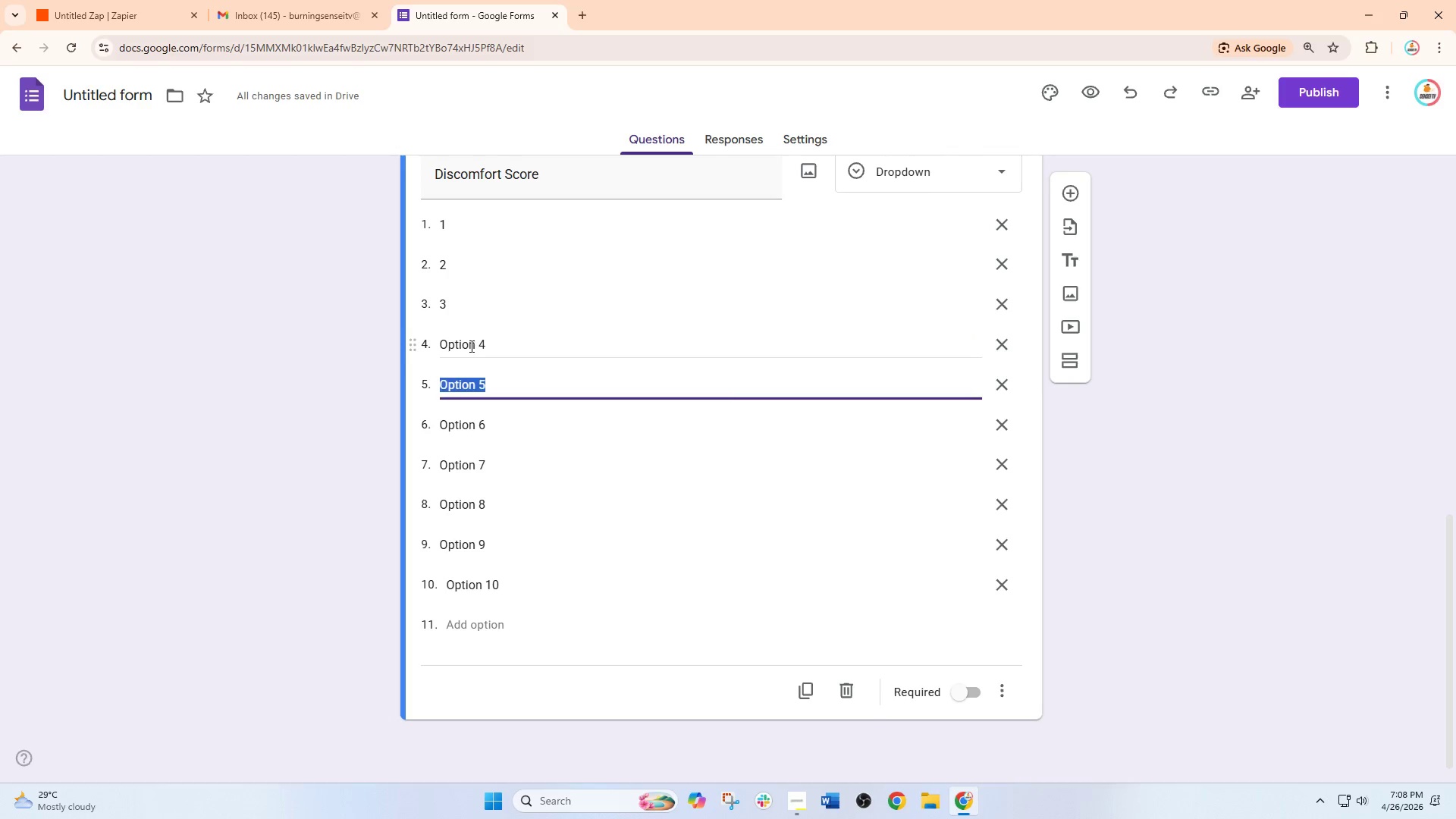 
triple_click([470, 344])
 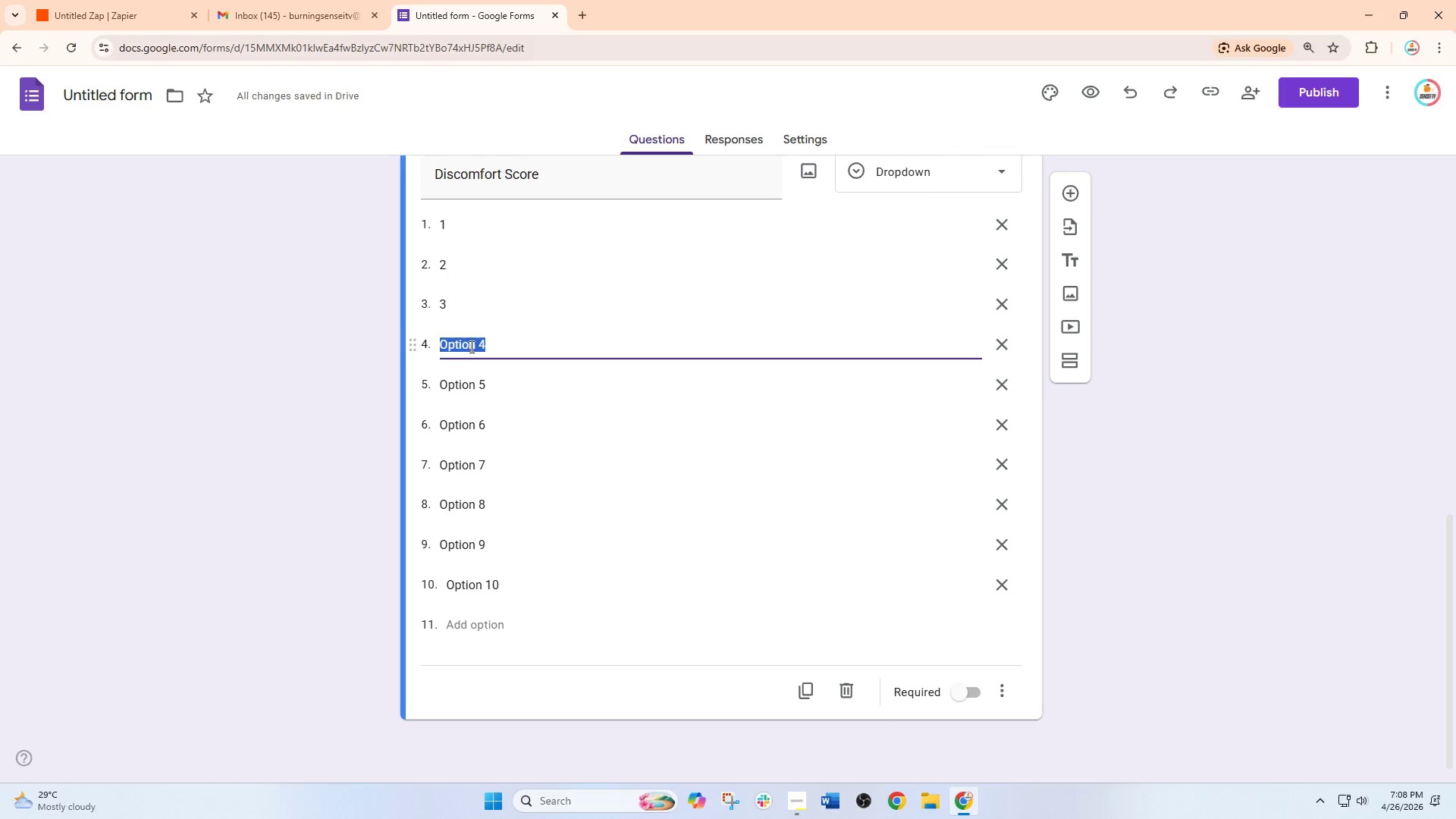 
key(4)
 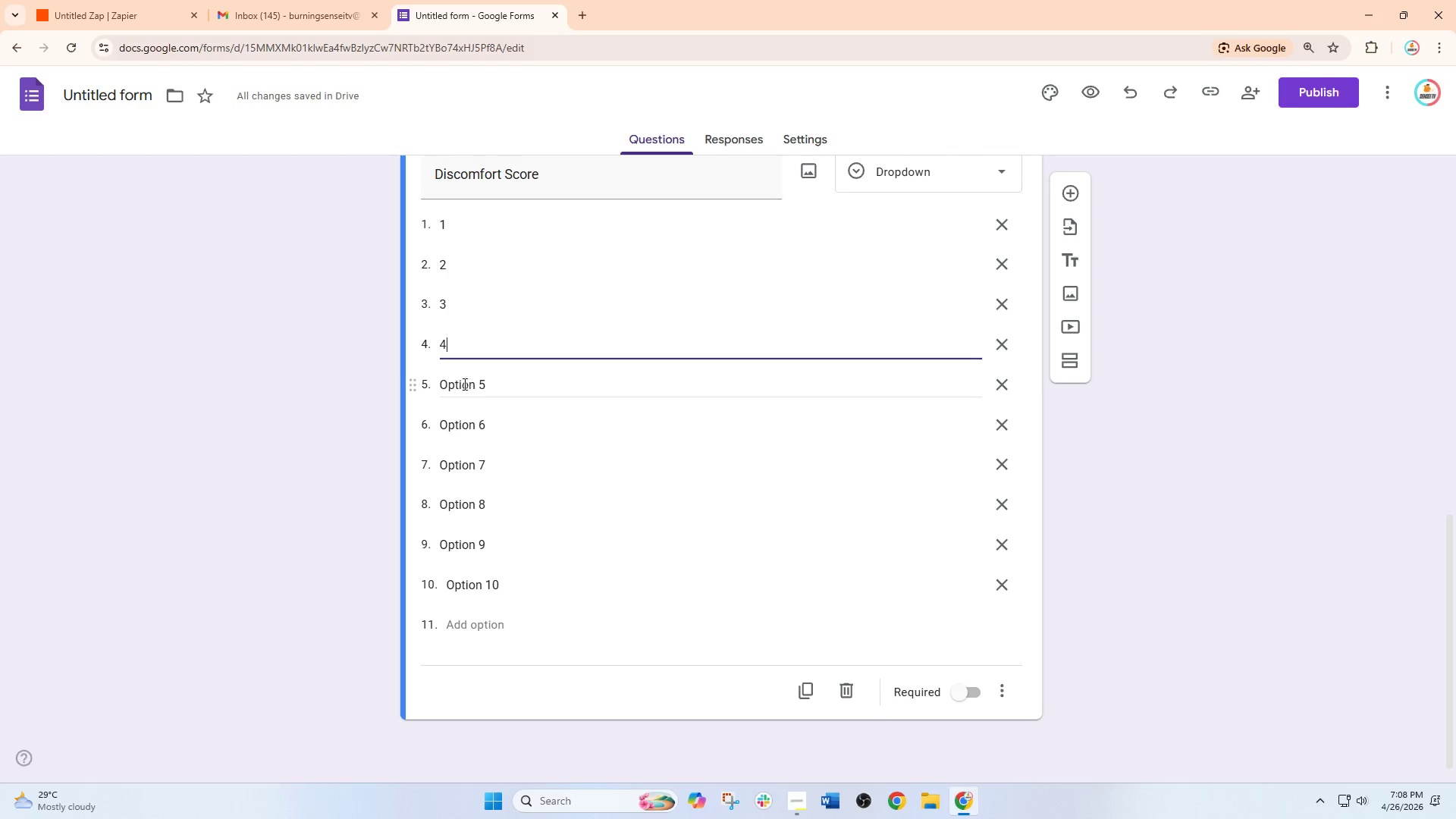 
left_click([463, 384])
 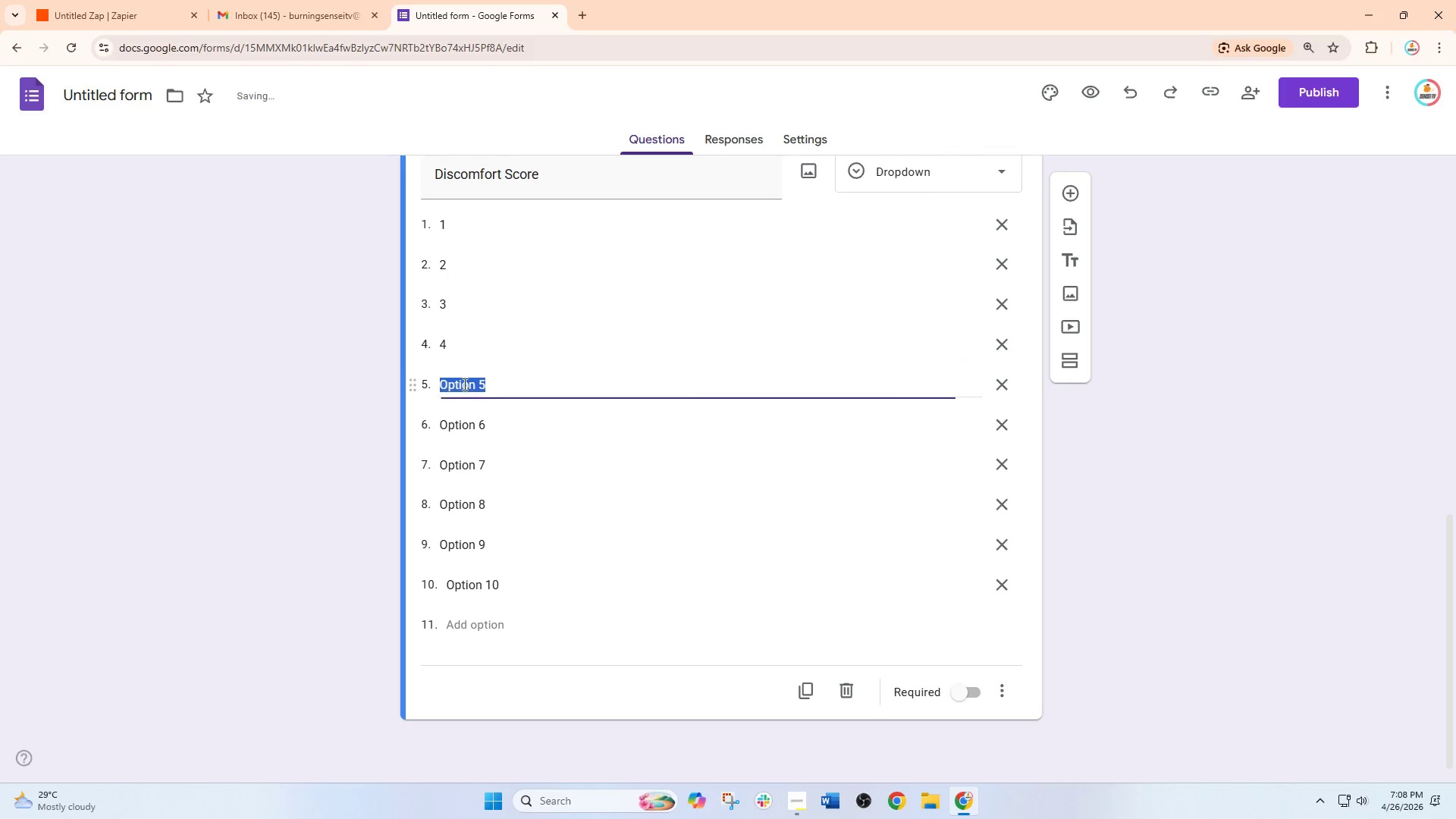 
key(5)
 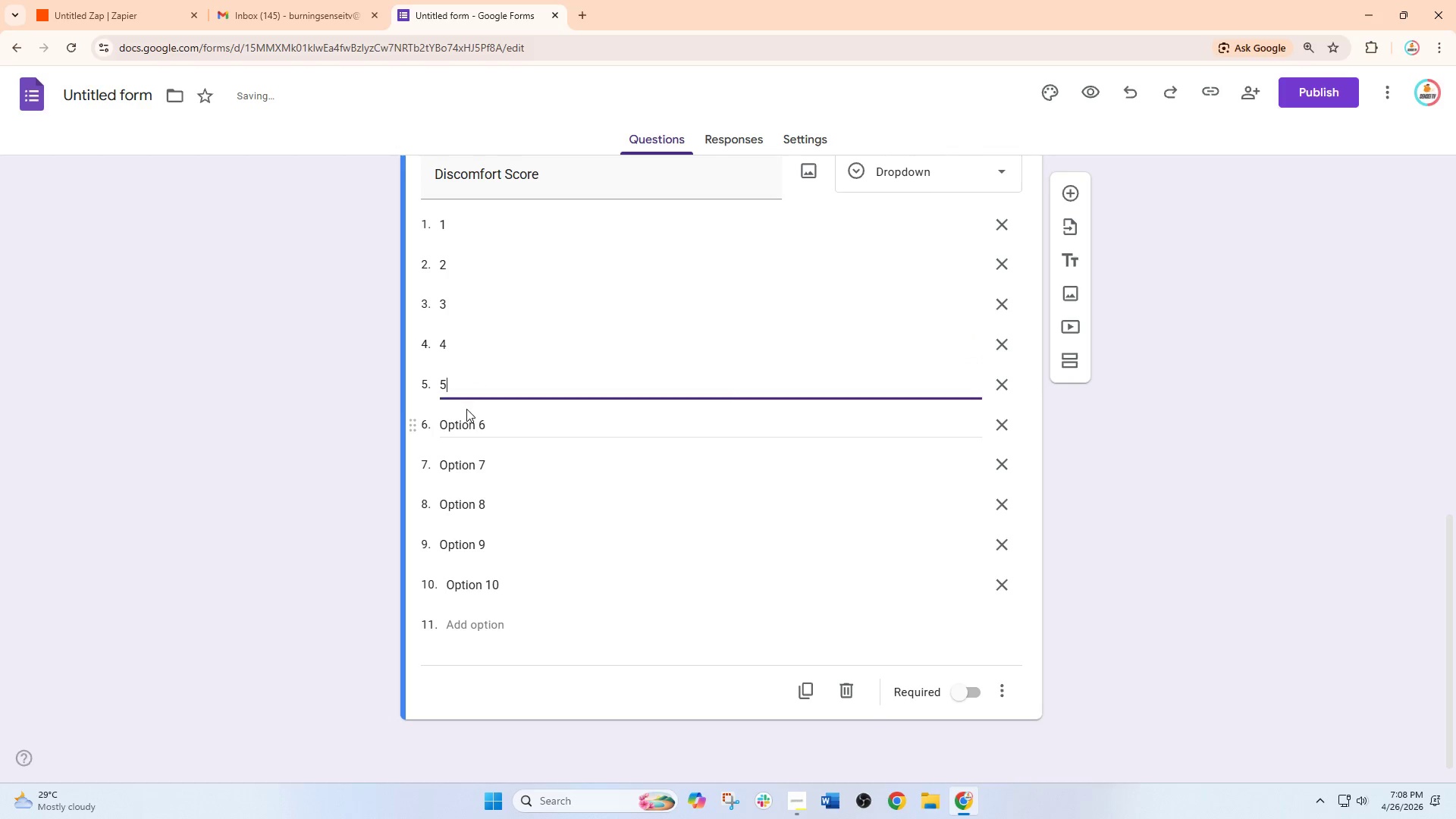 
left_click([466, 411])
 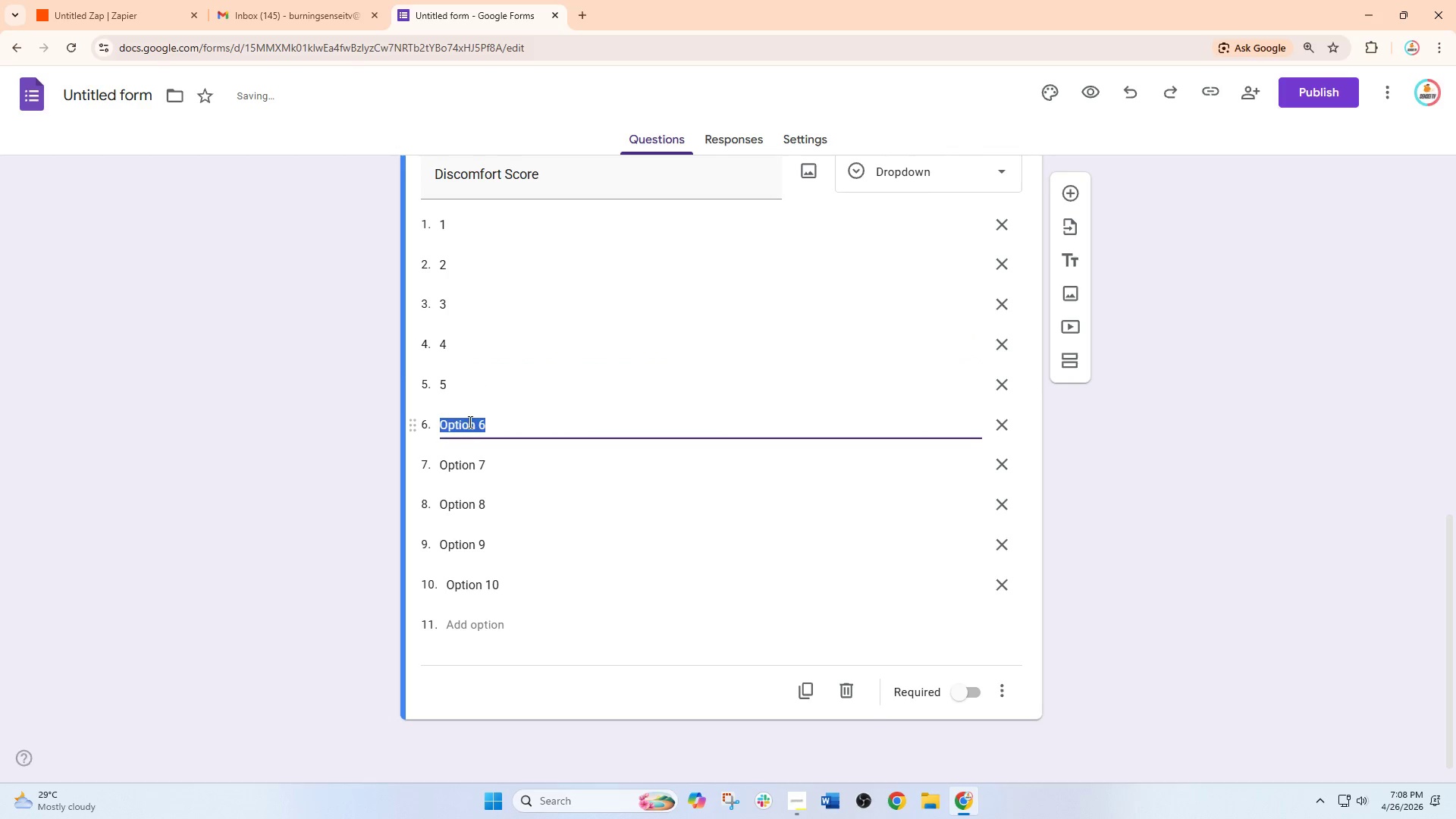 
key(6)
 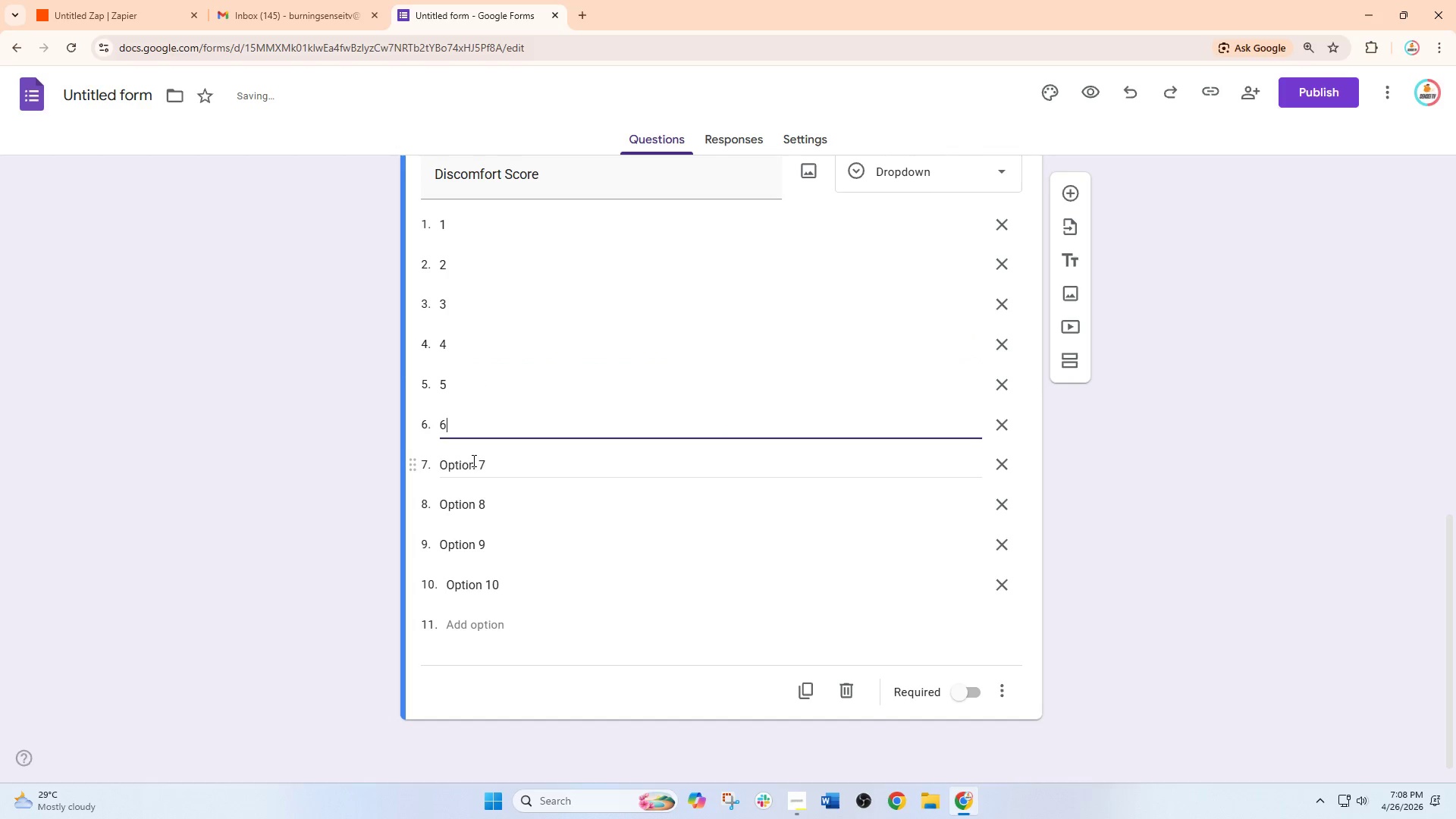 
left_click([472, 463])
 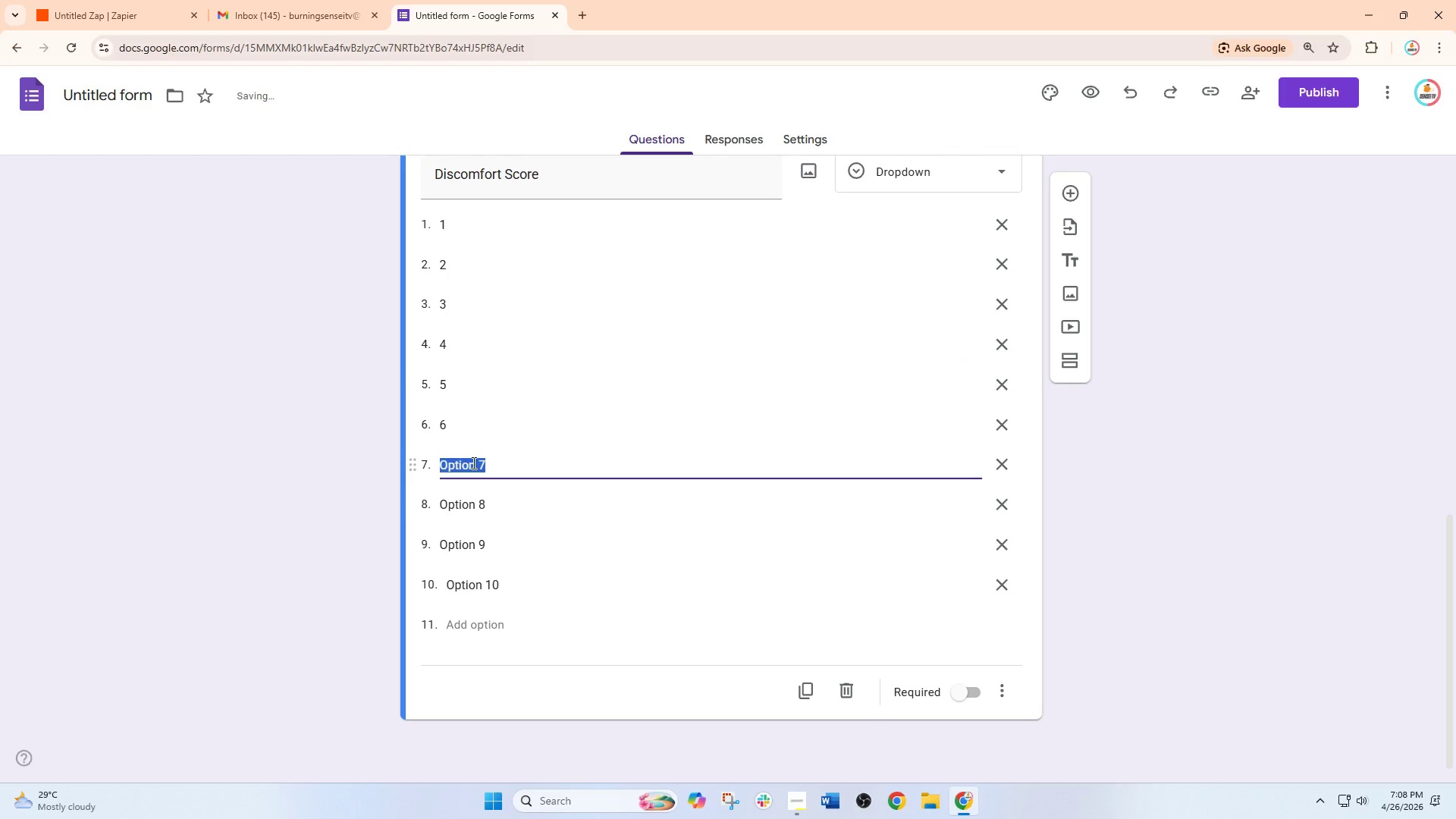 
key(7)
 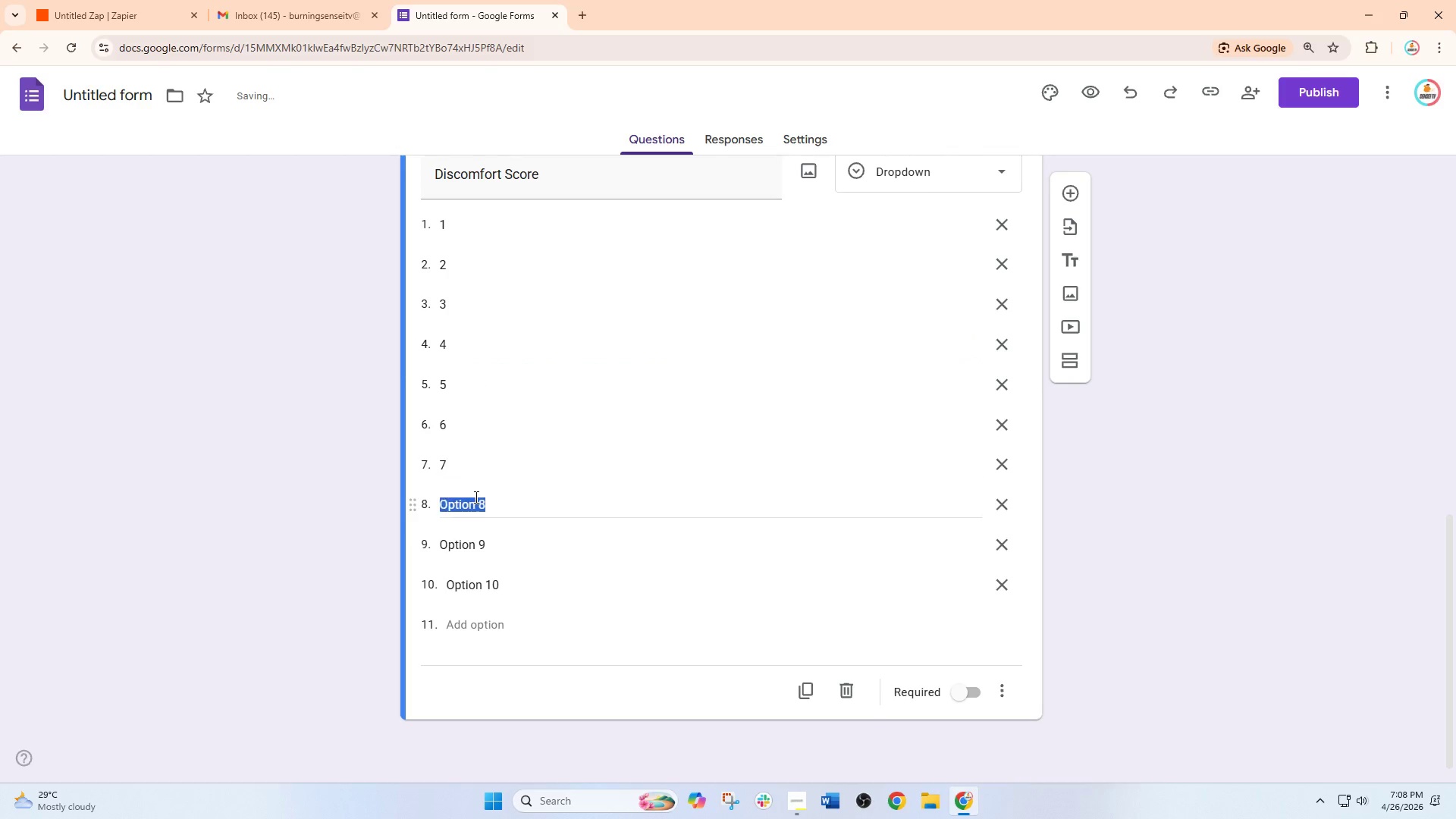 
left_click([475, 497])
 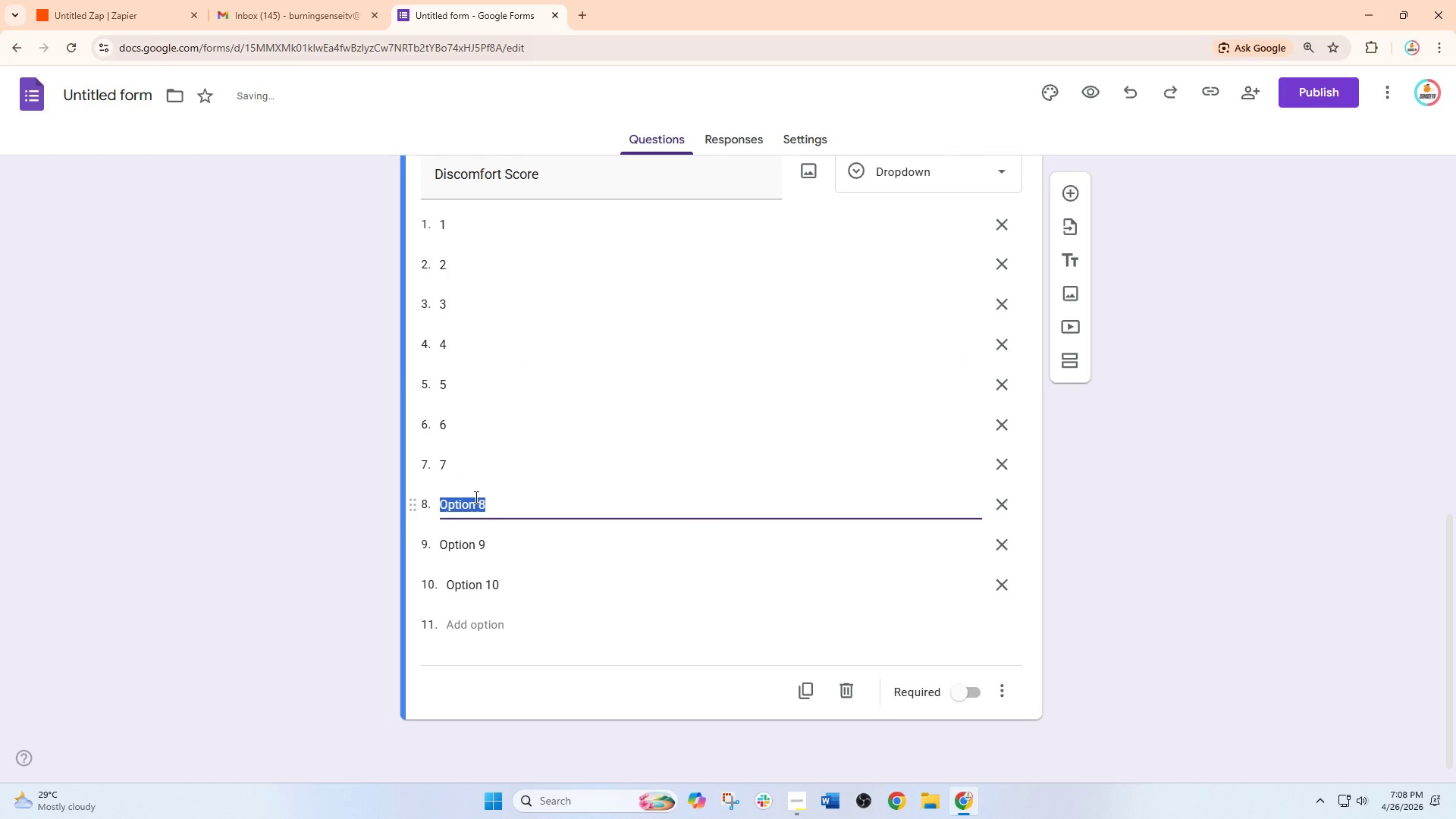 
key(8)
 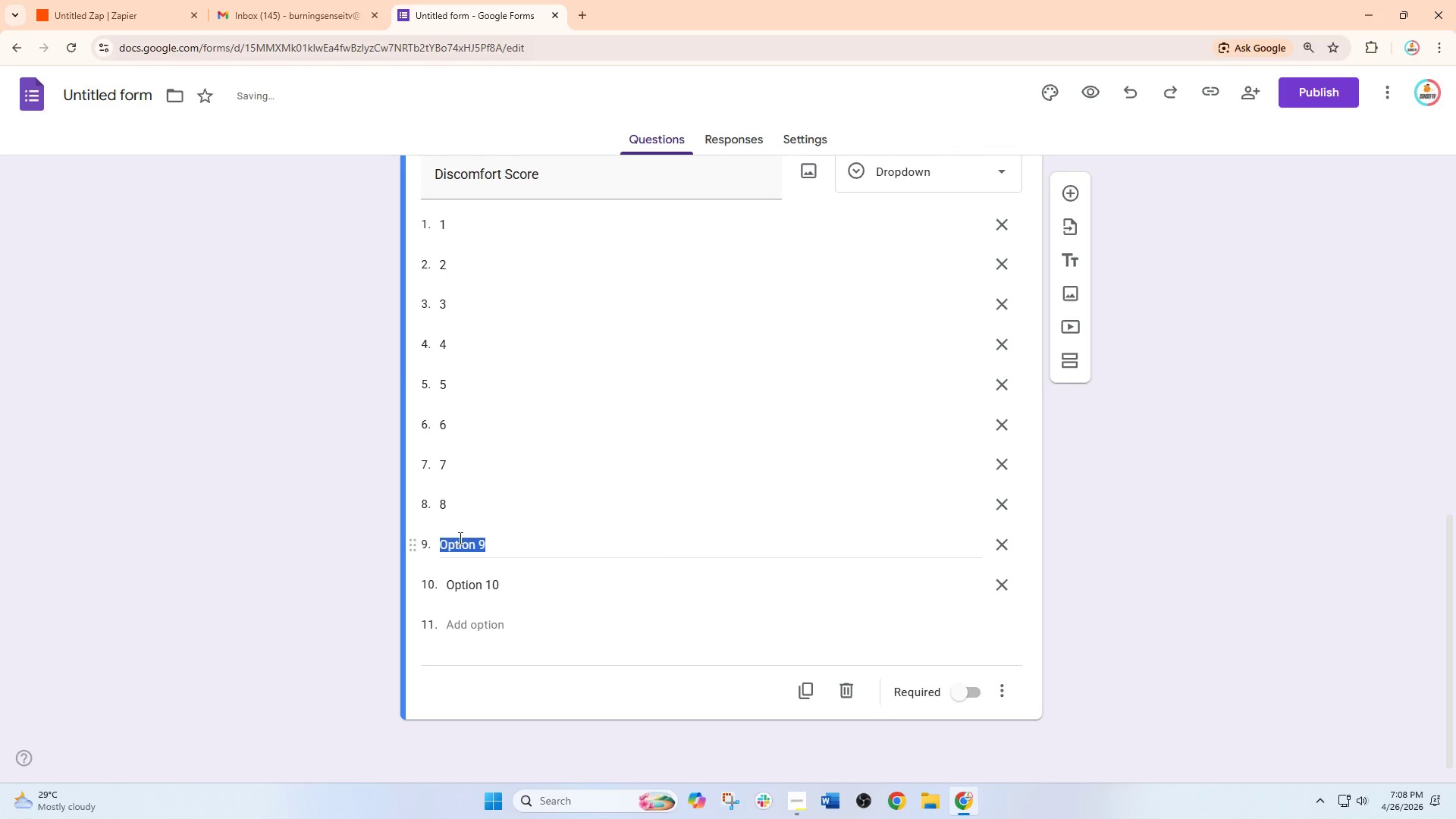 
left_click([459, 538])
 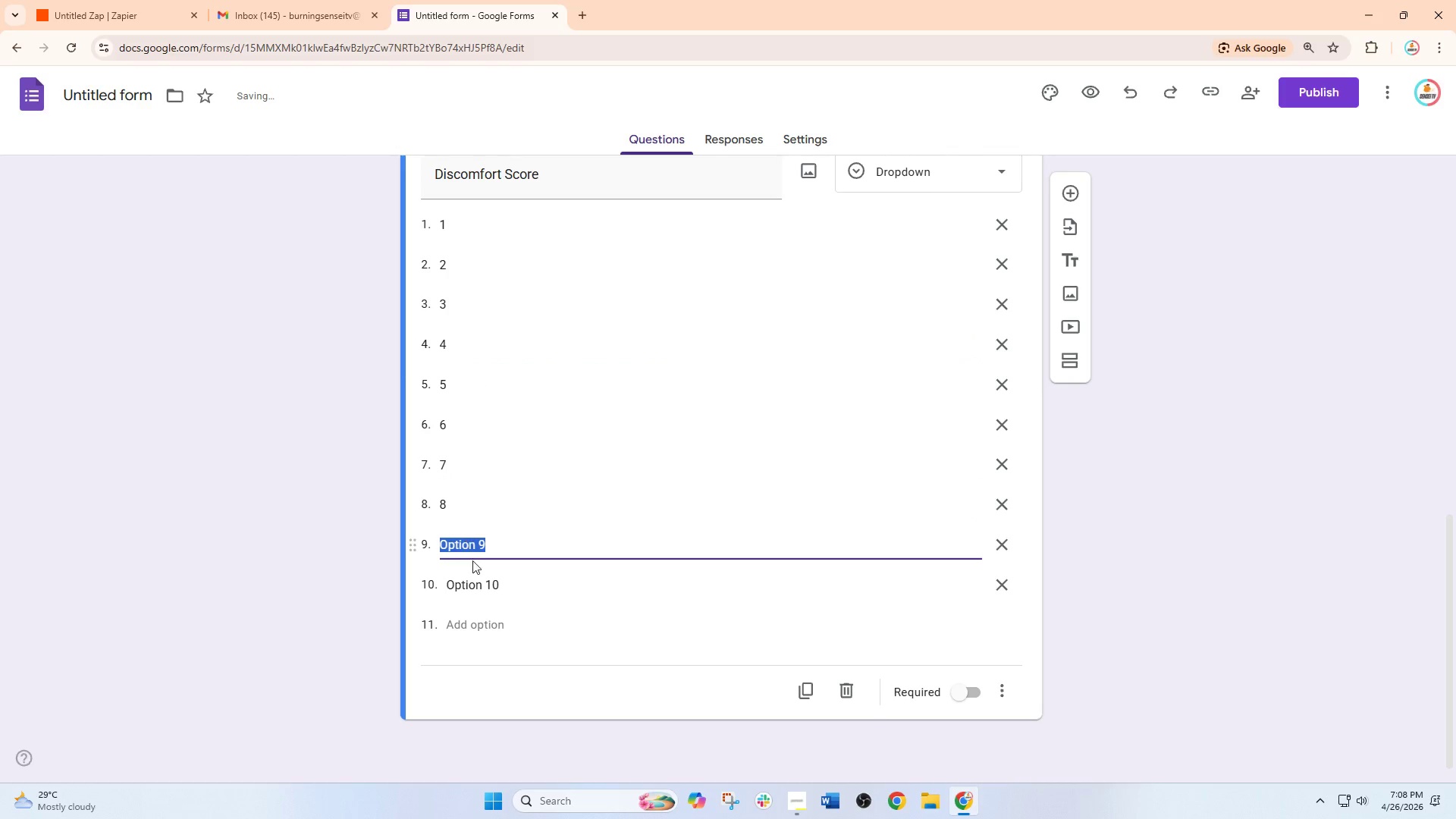 
key(9)
 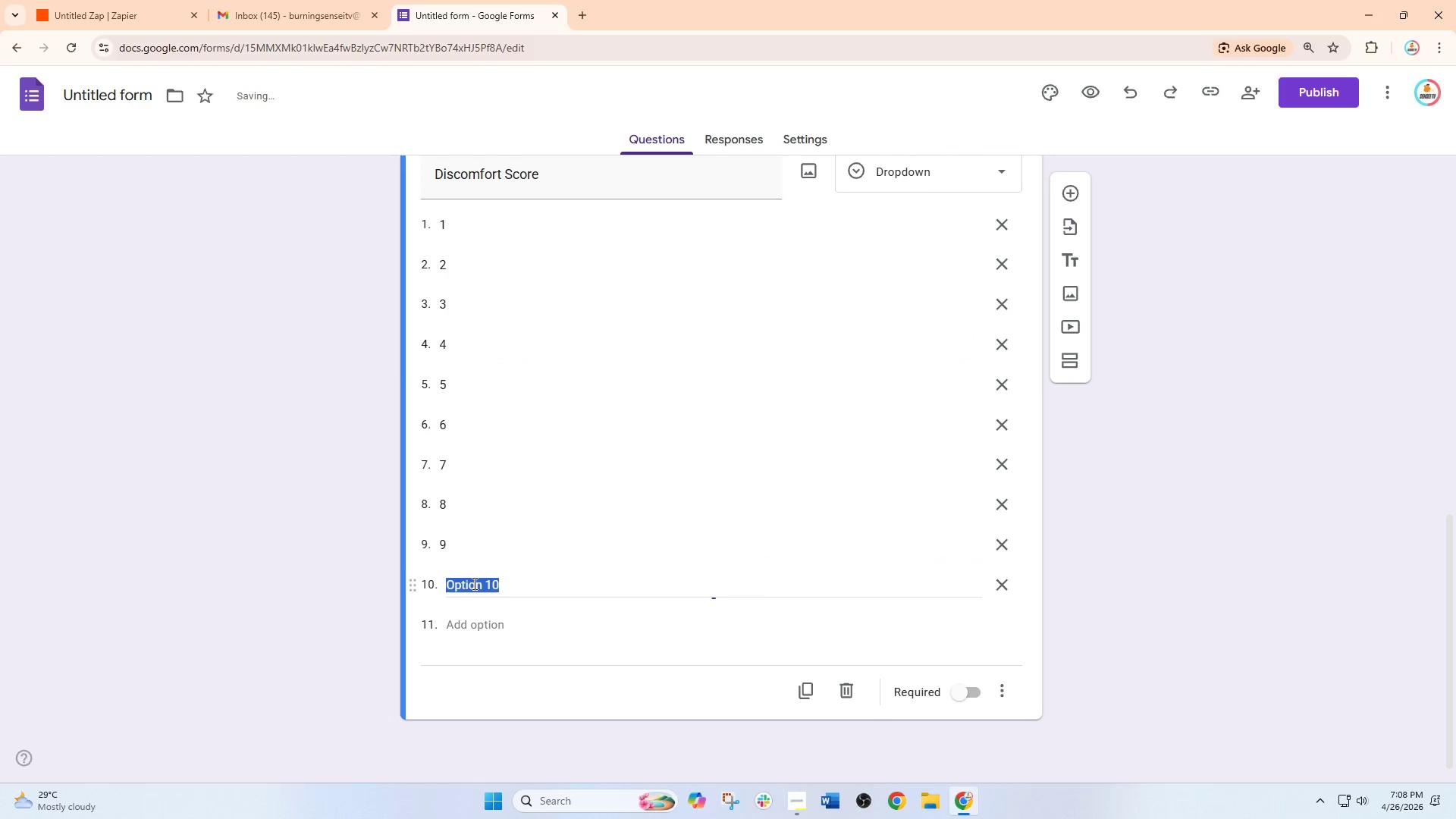 
left_click([473, 583])
 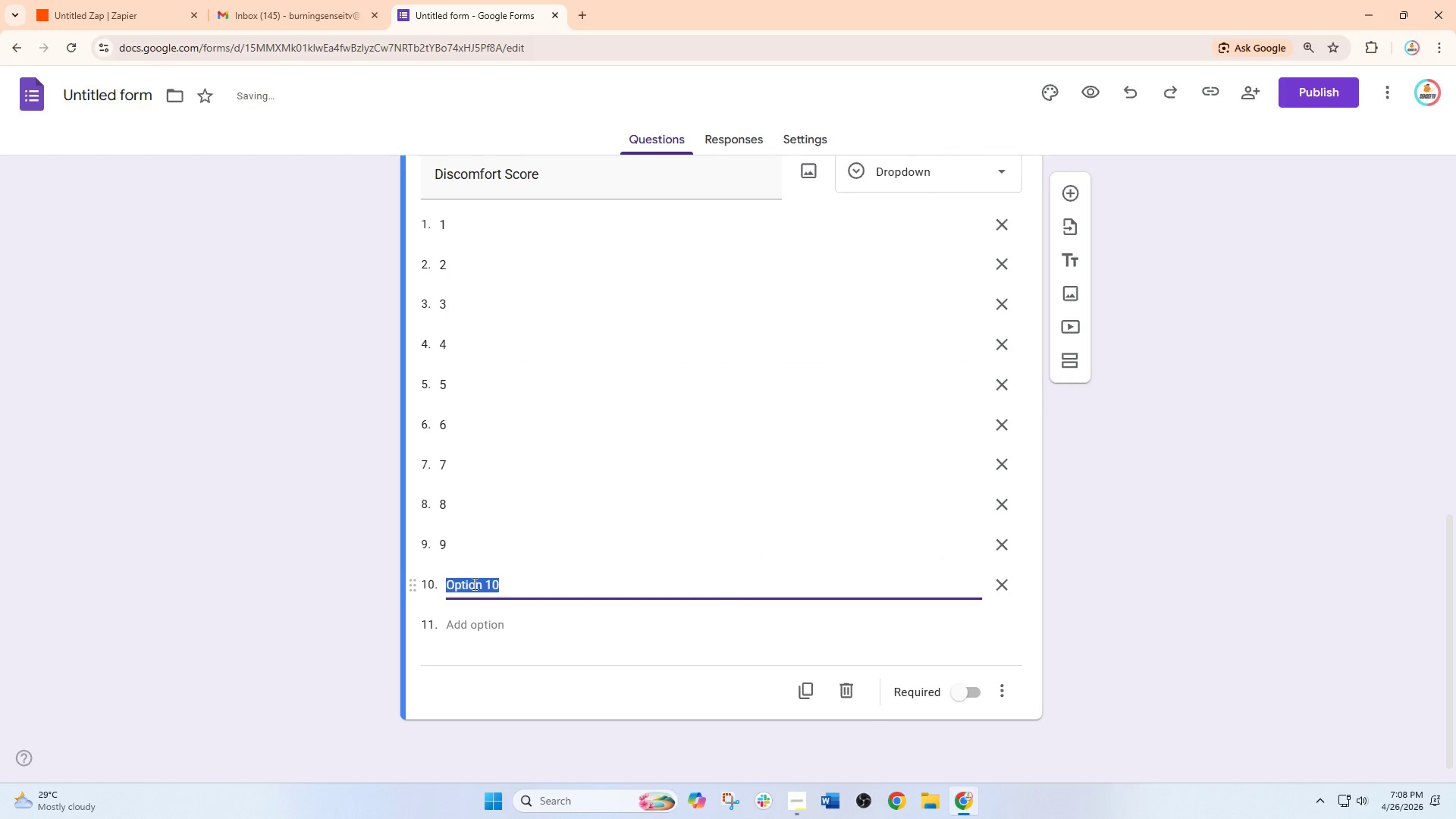 
type(10)
 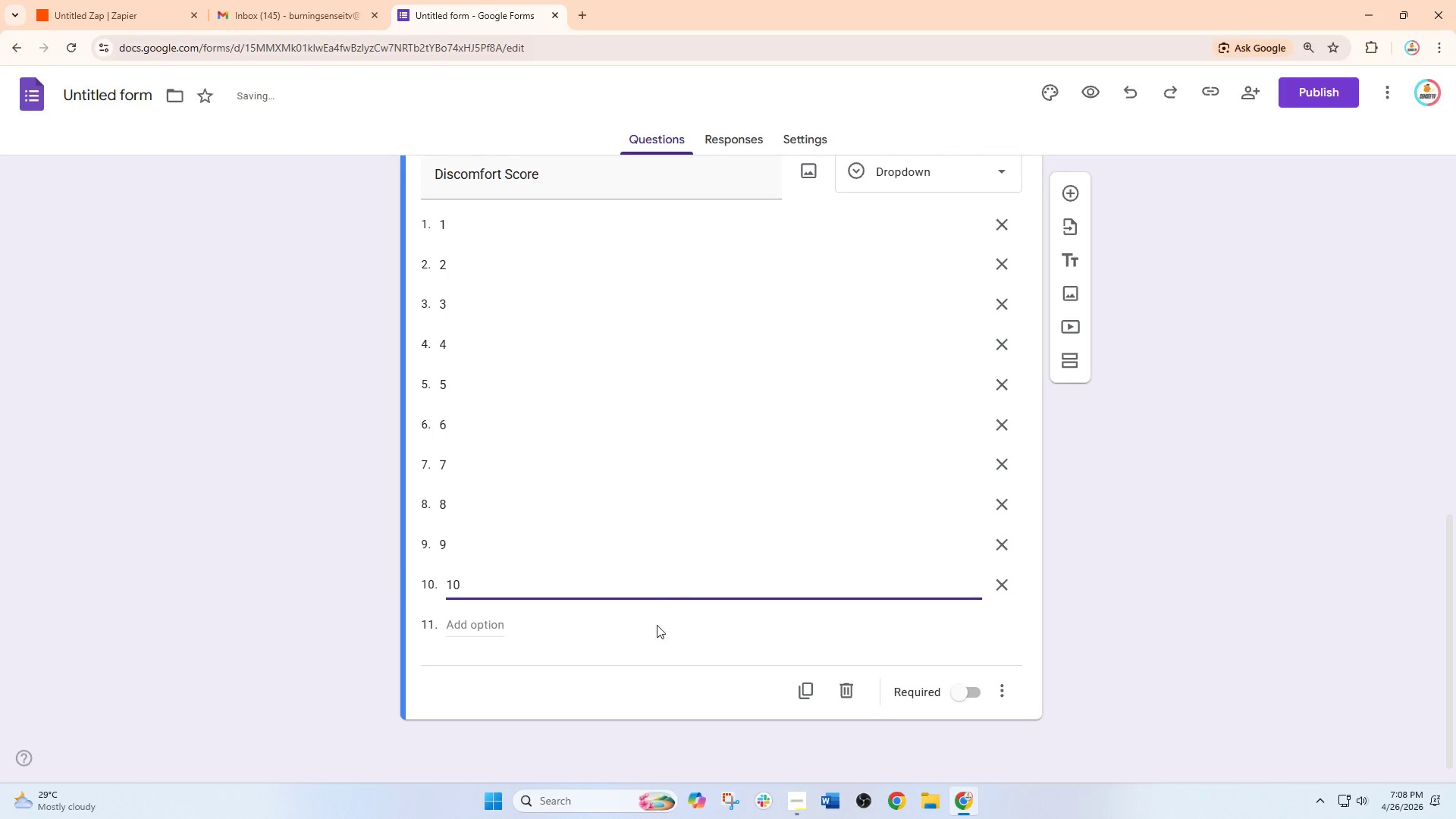 
left_click([647, 641])
 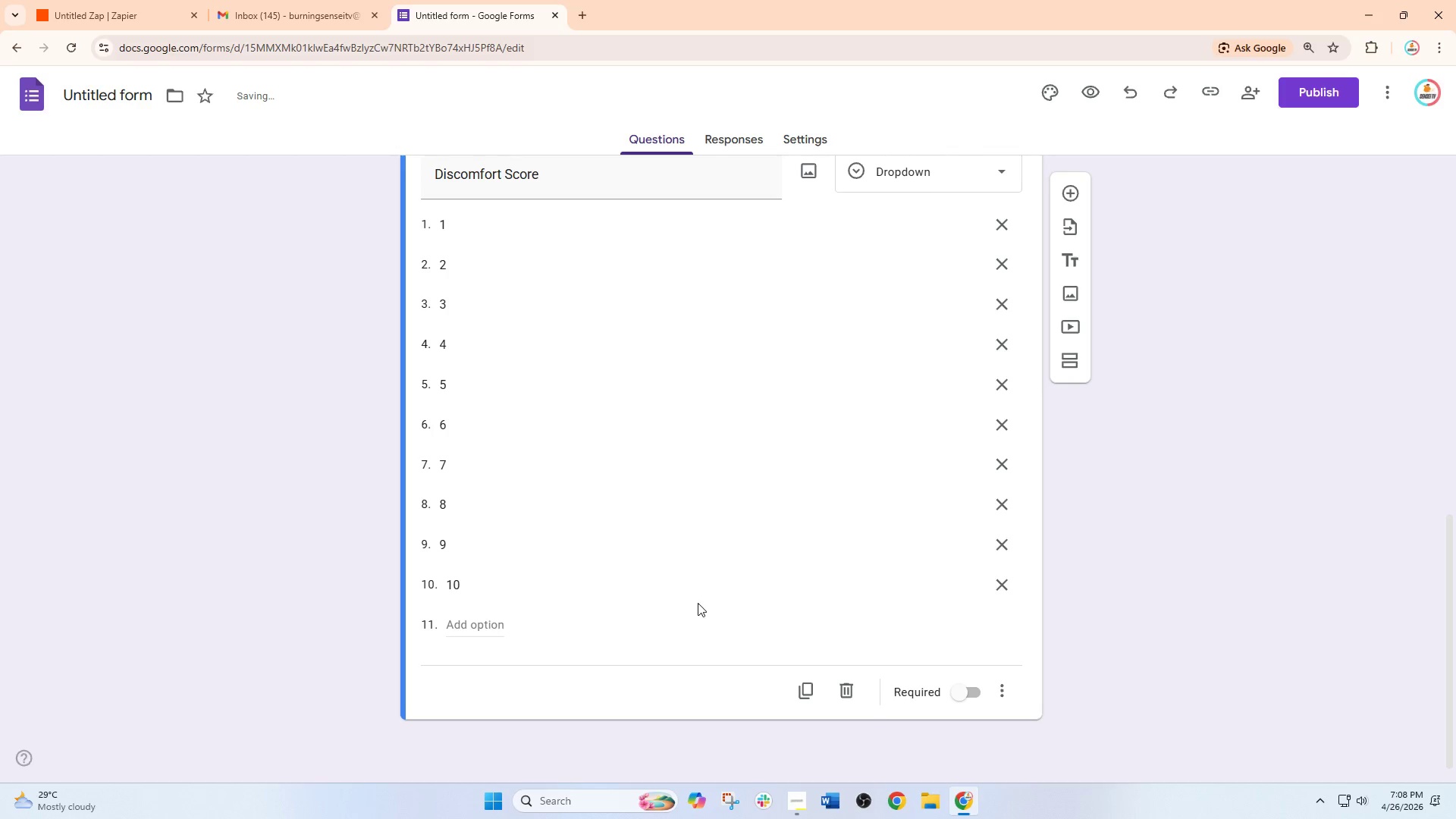 
scroll: coordinate [735, 617], scroll_direction: down, amount: 5.0
 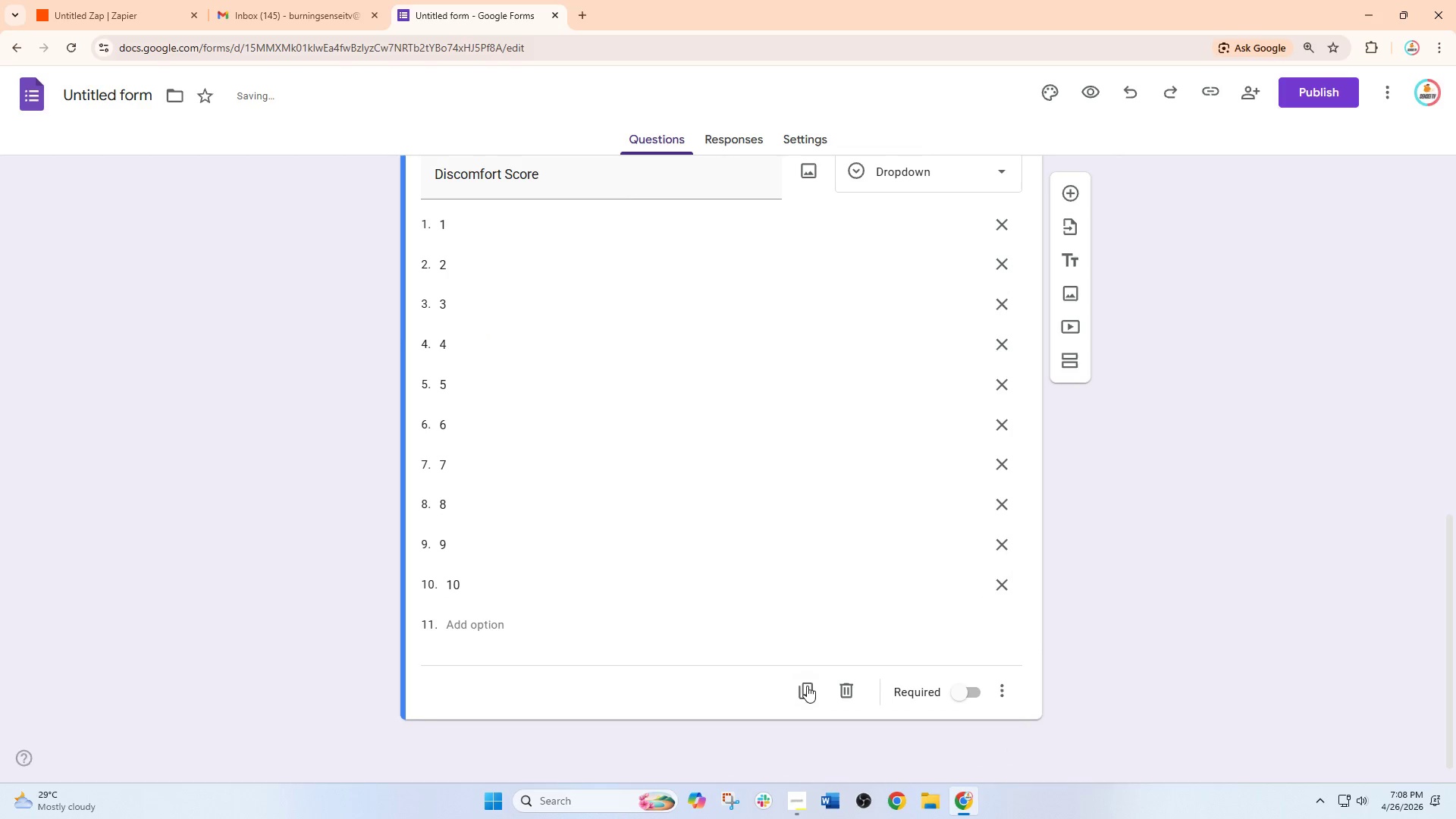 
left_click([808, 690])
 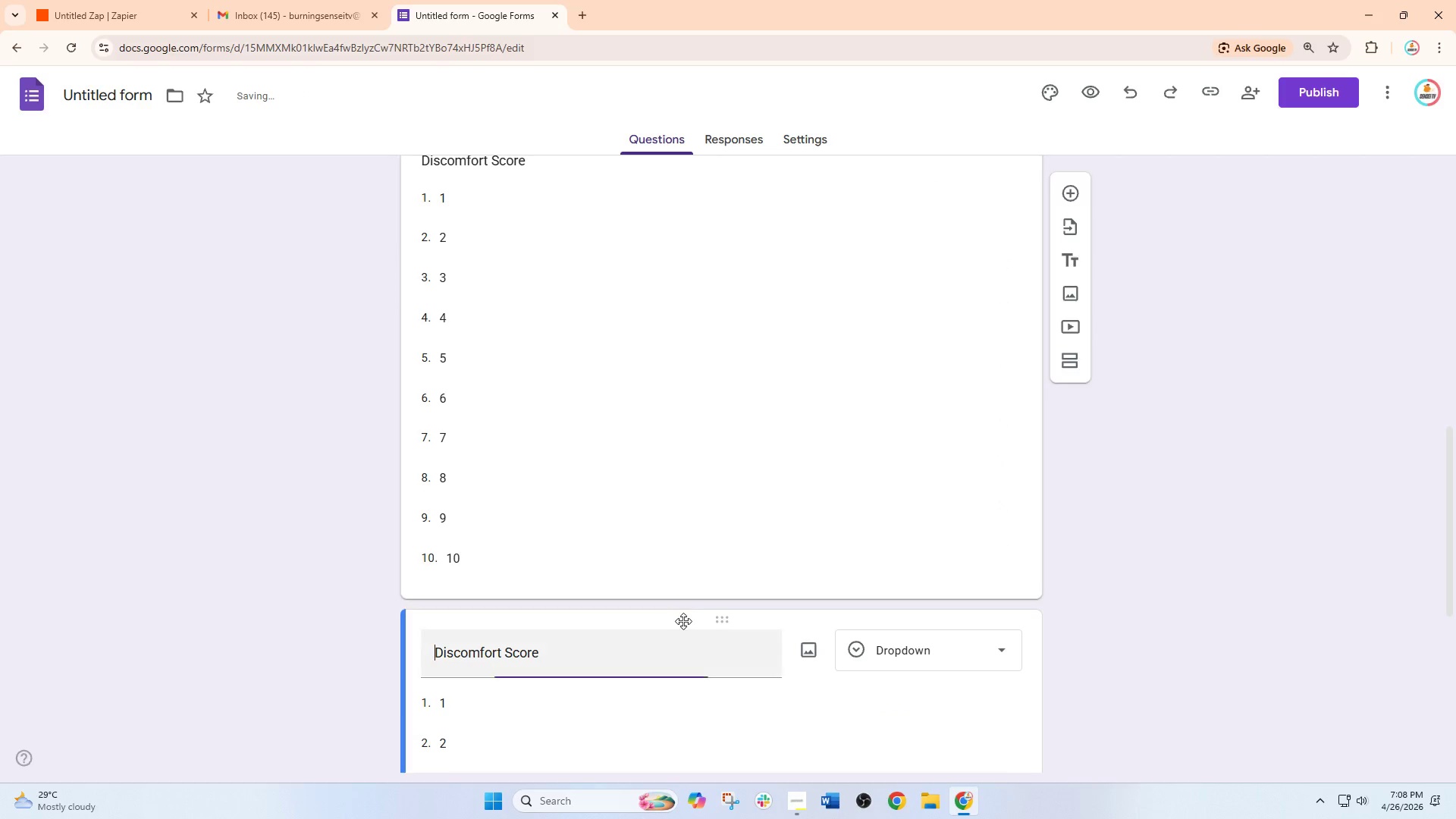 
scroll: coordinate [679, 621], scroll_direction: down, amount: 4.0
 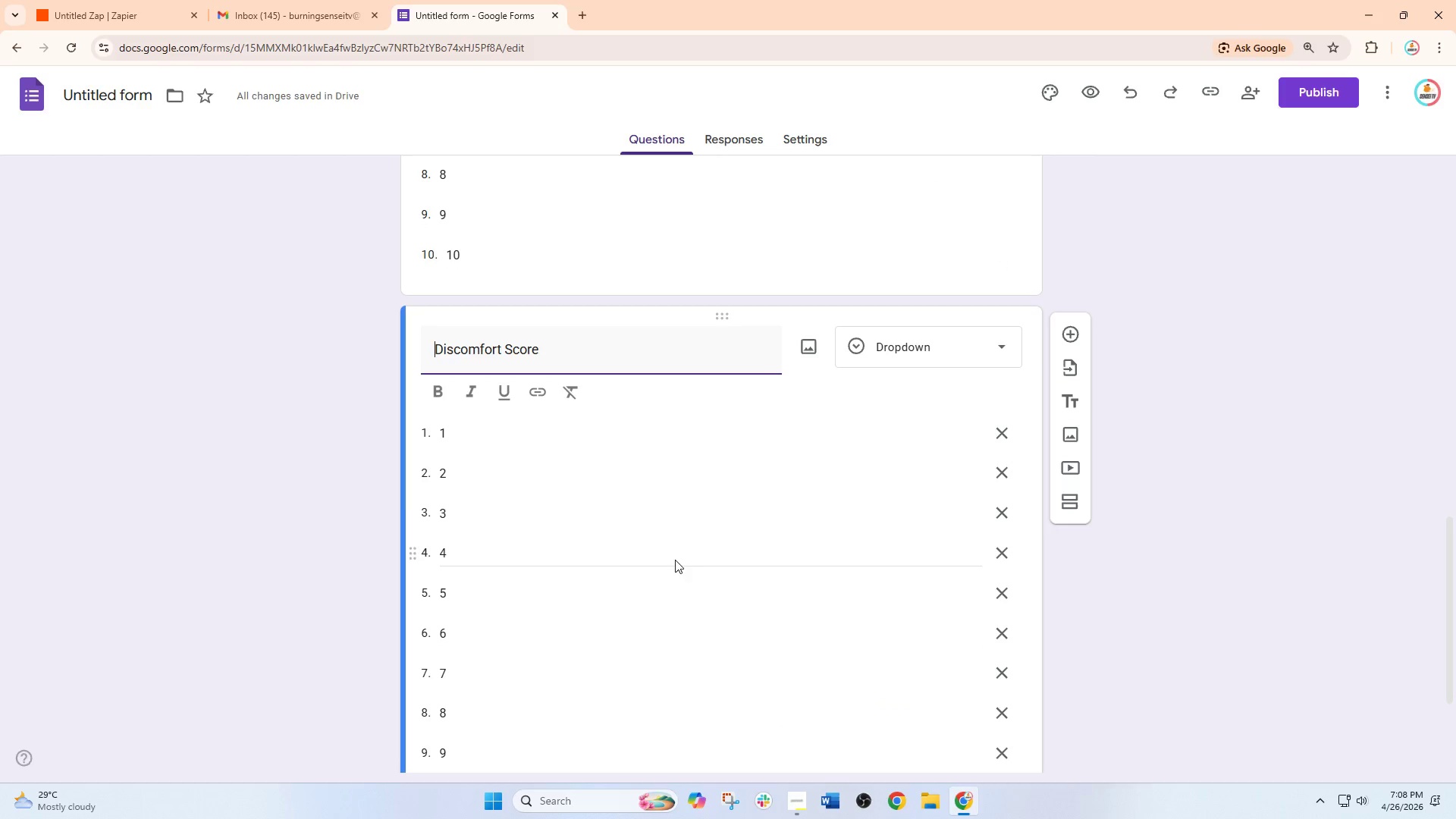 
left_click_drag(start_coordinate=[557, 362], to_coordinate=[395, 348])
 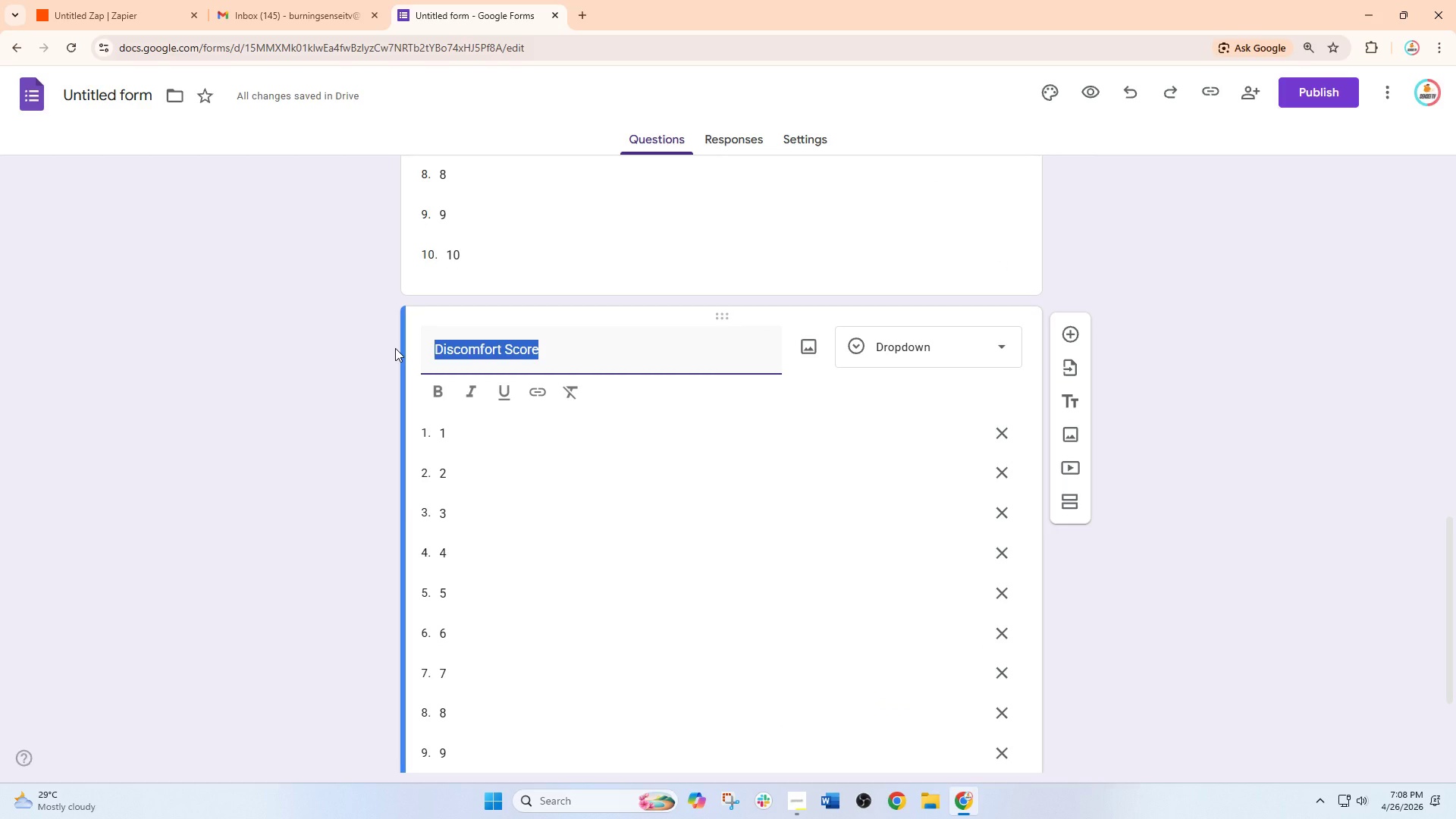 
type(Symtp)
key(Backspace)
key(Backspace)
type(ptoms ofd)
key(Backspace)
key(Backspace)
type(f E)
key(Backspace)
key(Backspace)
key(Backspace)
key(Backspace)
type(Experiences)
 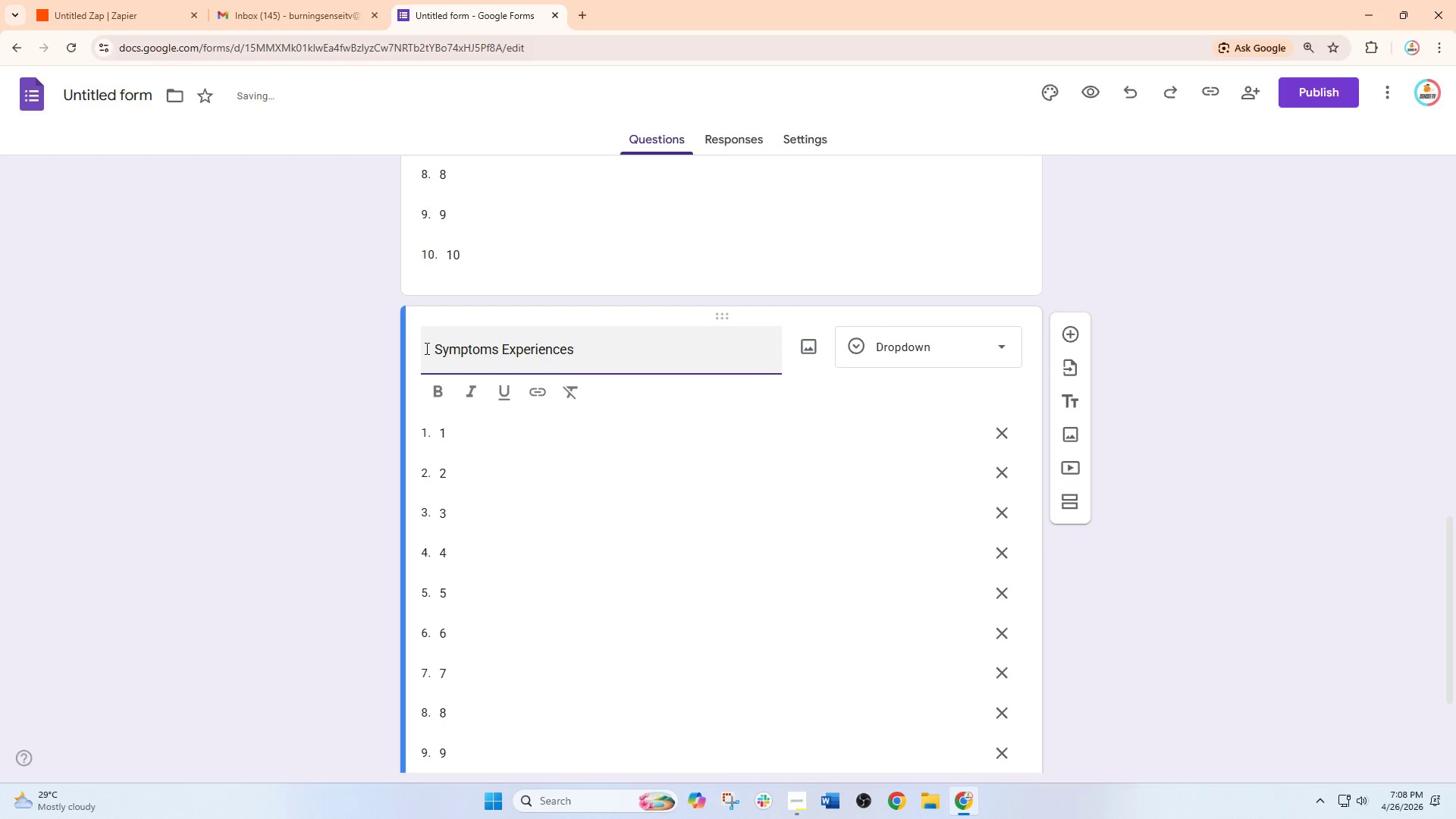 
key(Backspace)
 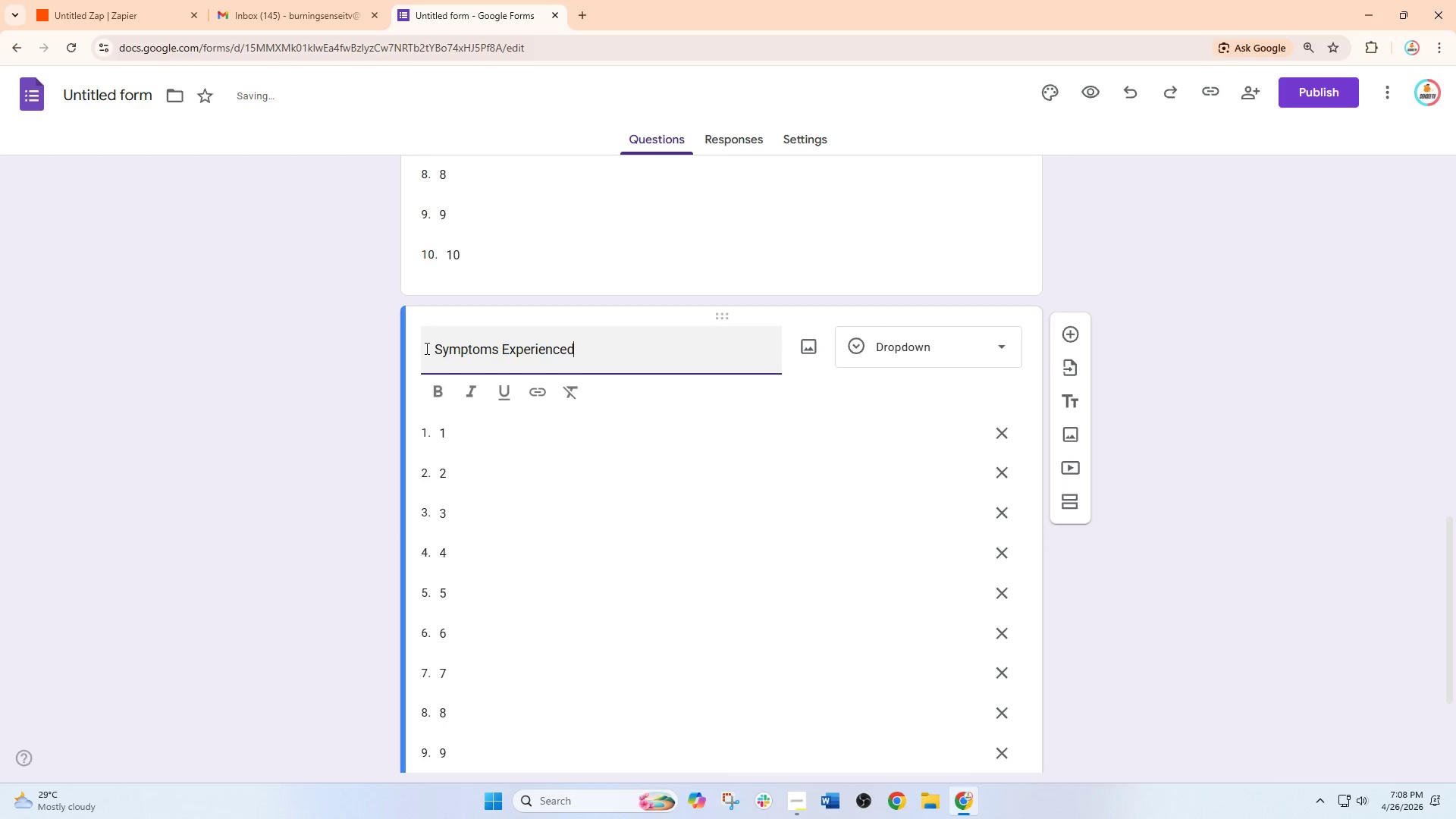 
key(D)
 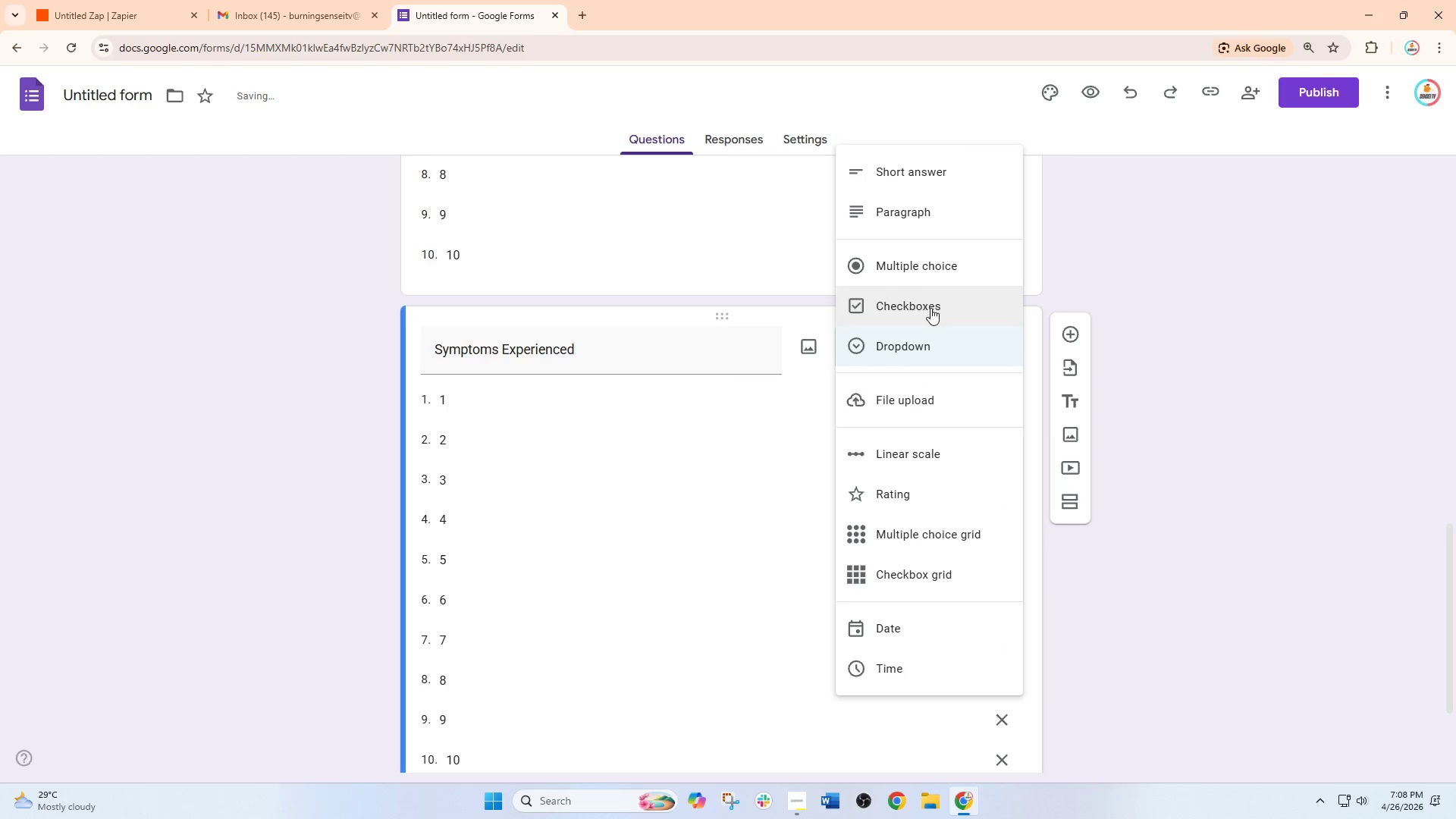 
left_click([932, 215])
 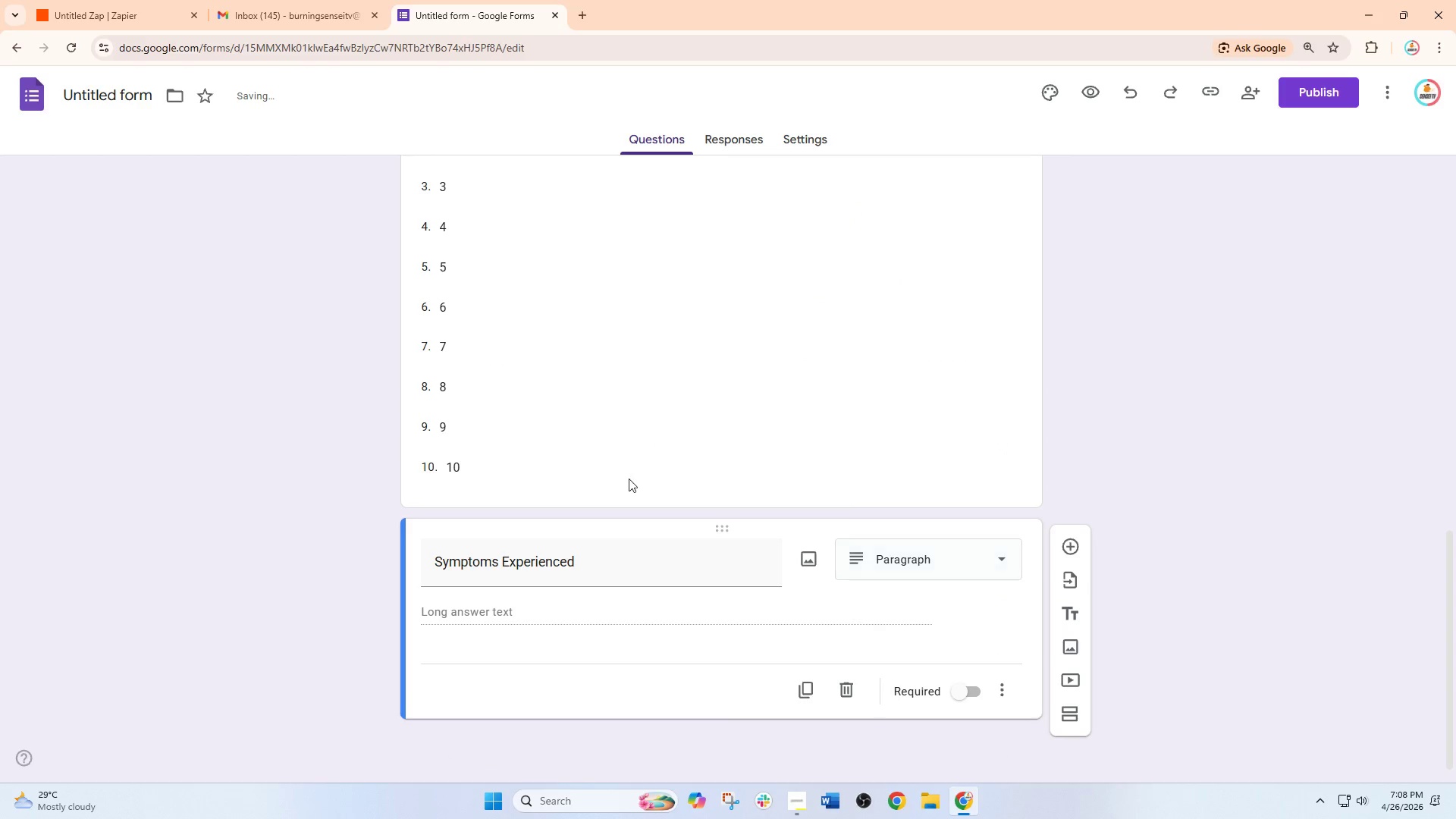 
scroll: coordinate [629, 488], scroll_direction: down, amount: 4.0
 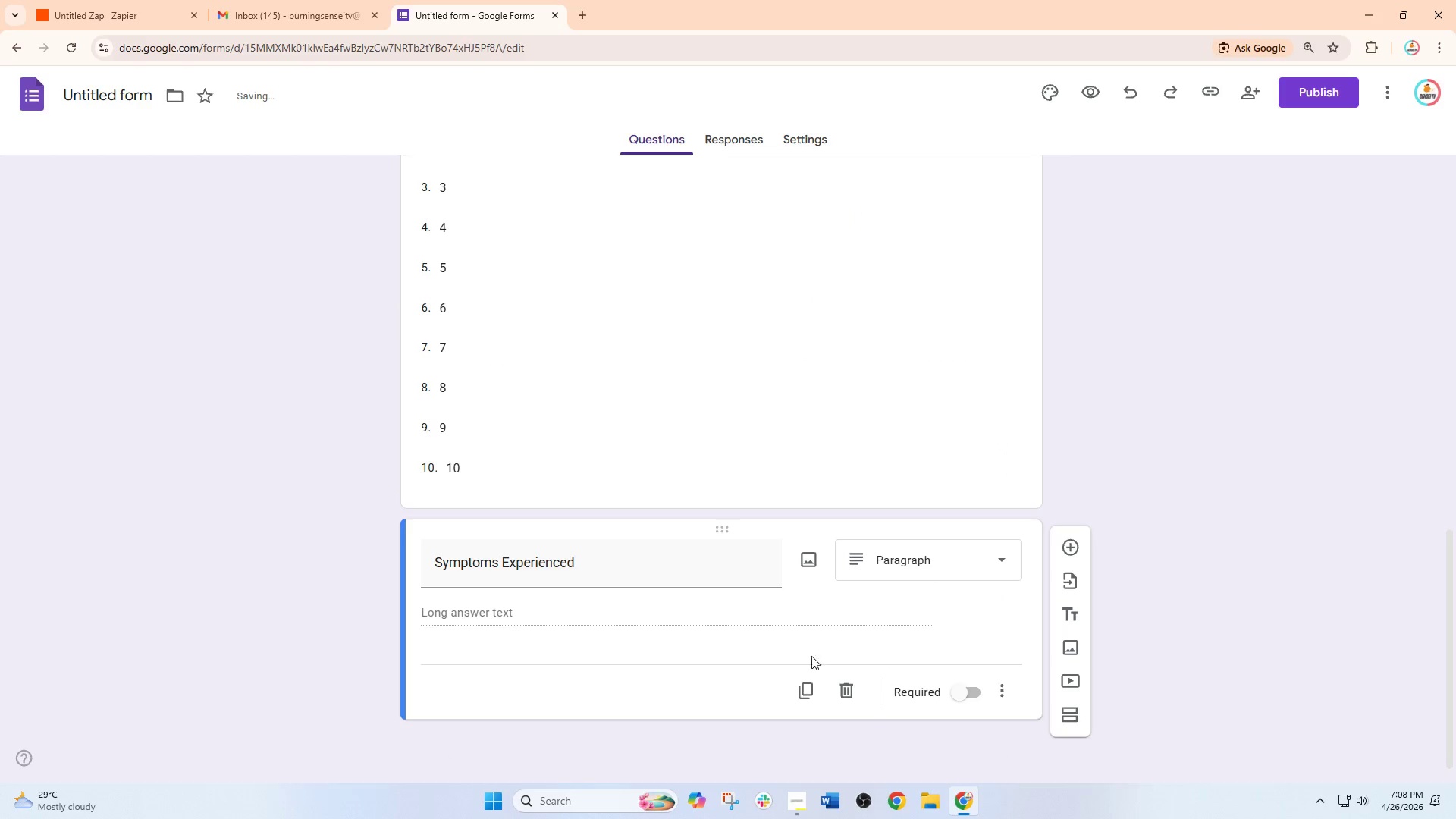 
left_click([811, 692])
 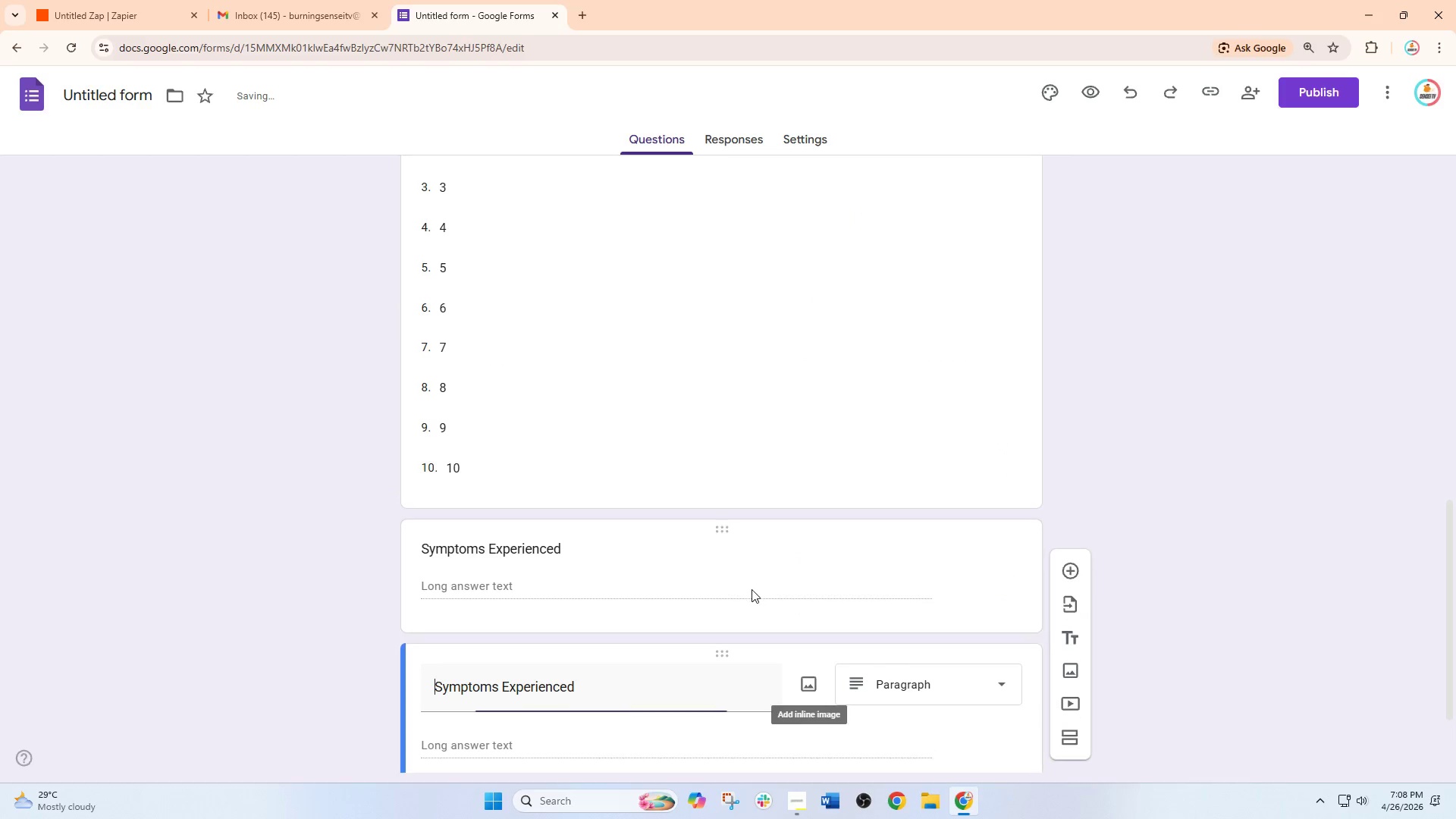 
scroll: coordinate [752, 589], scroll_direction: down, amount: 6.0
 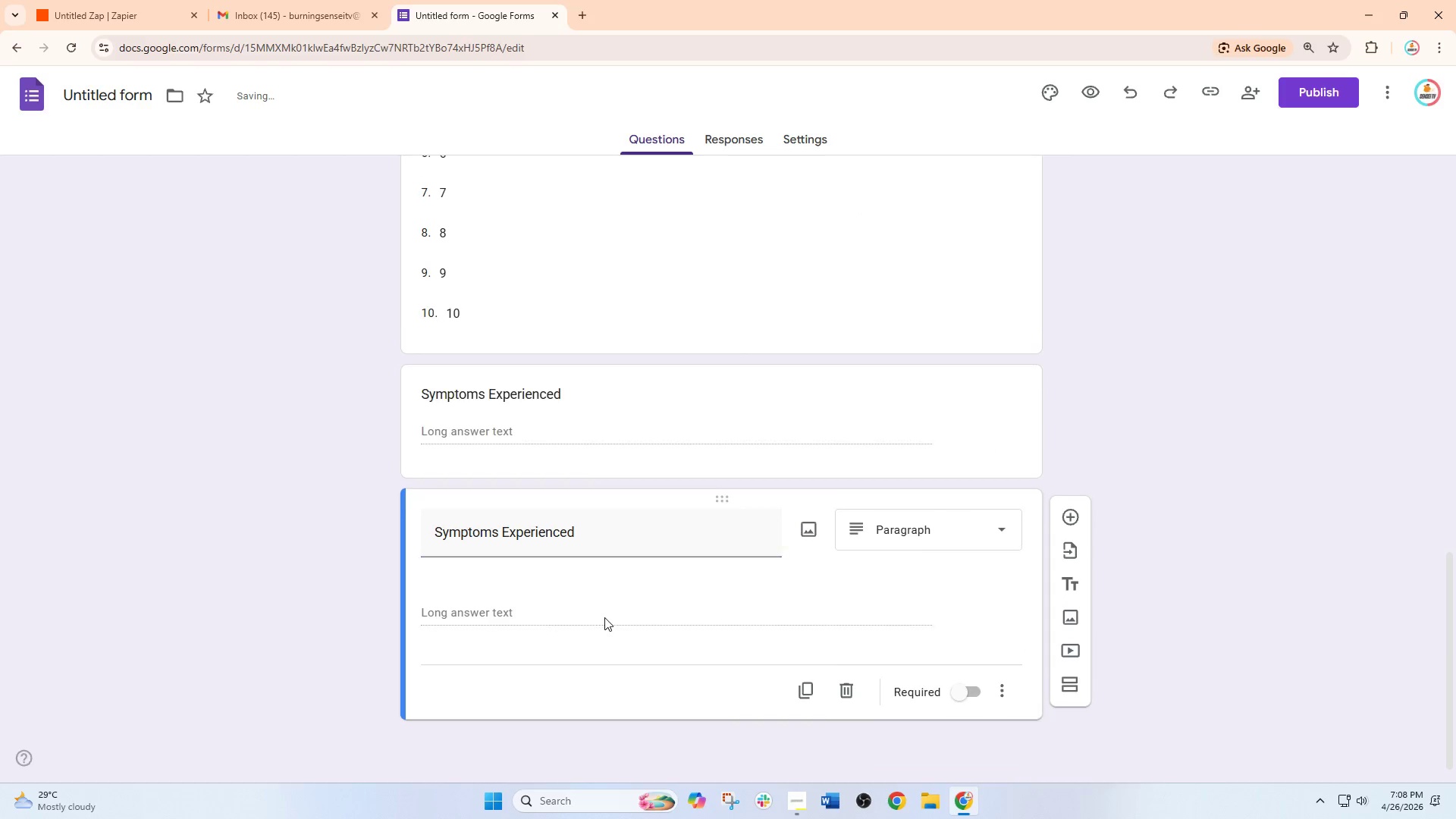 
double_click([612, 541])
 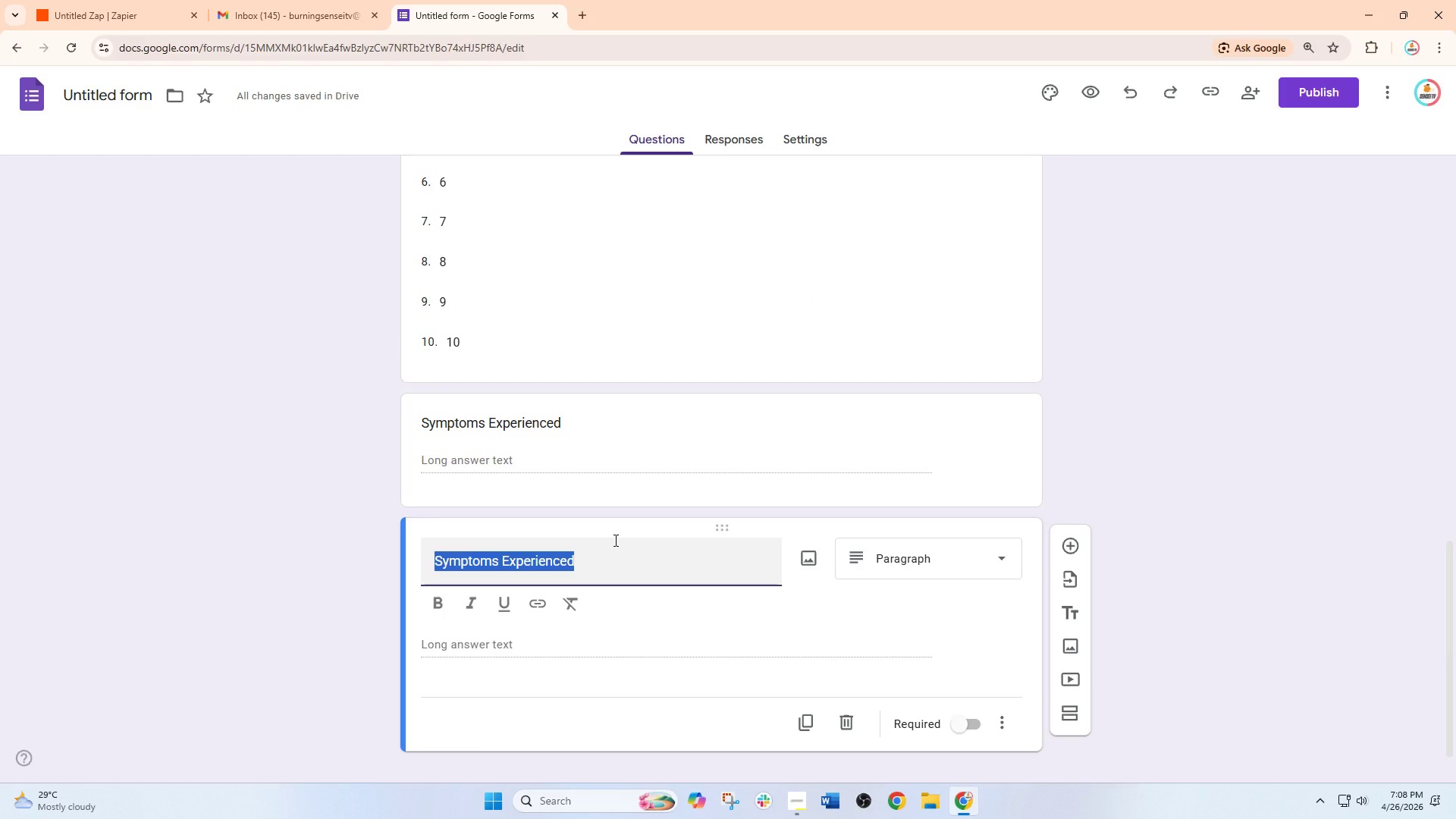 
type(Upload Photo)
 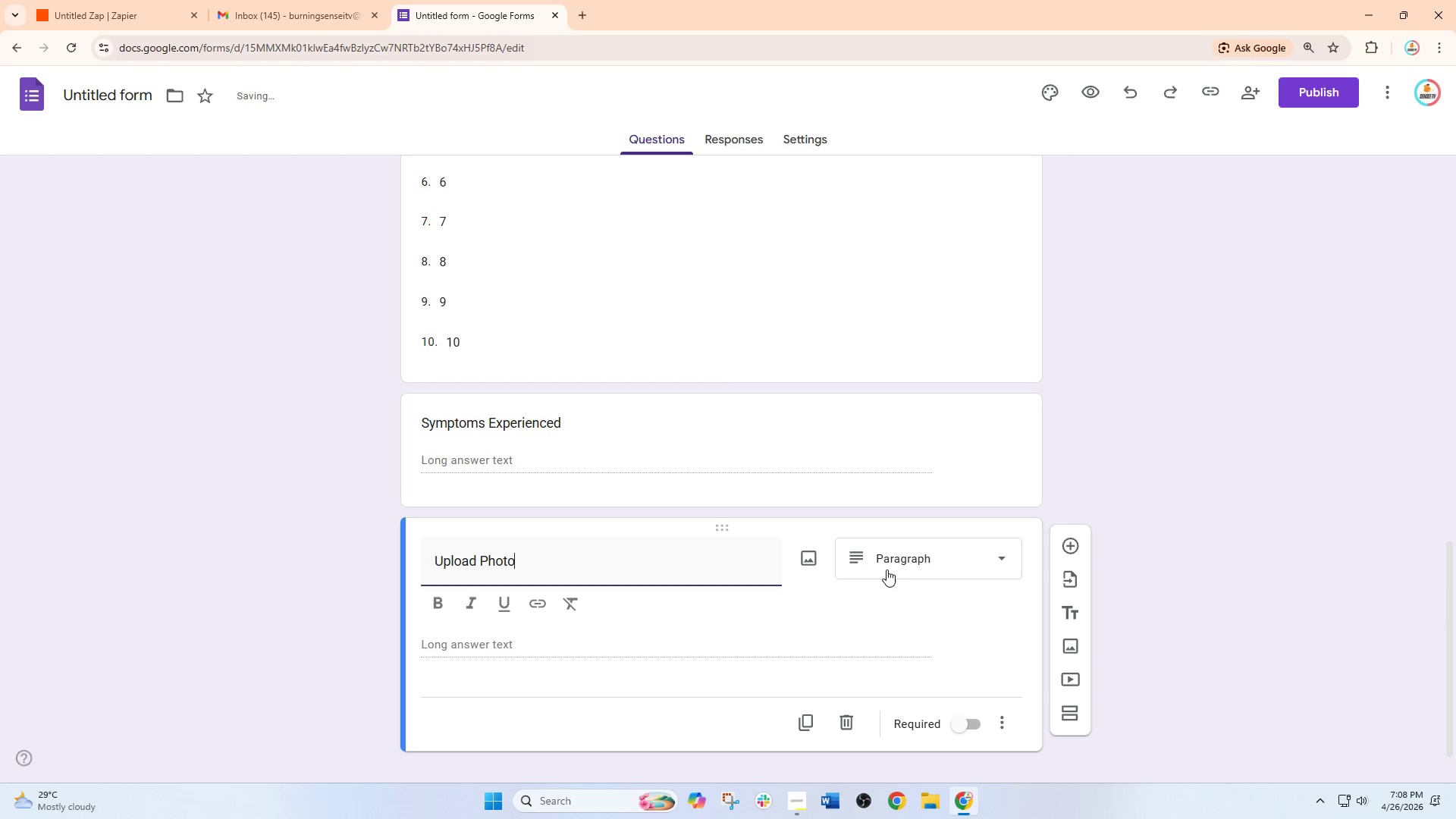 
left_click([915, 564])
 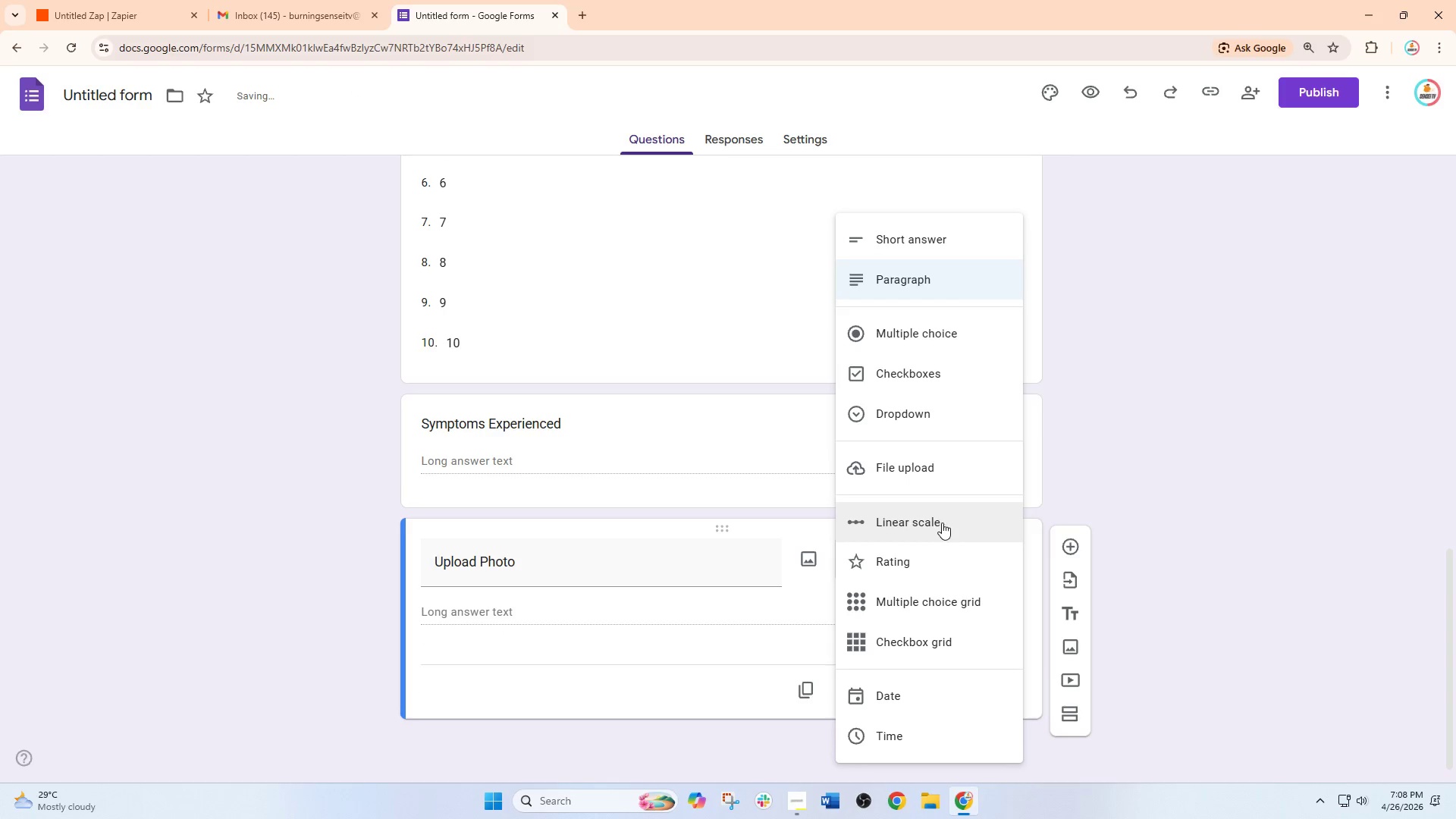 
left_click([931, 469])
 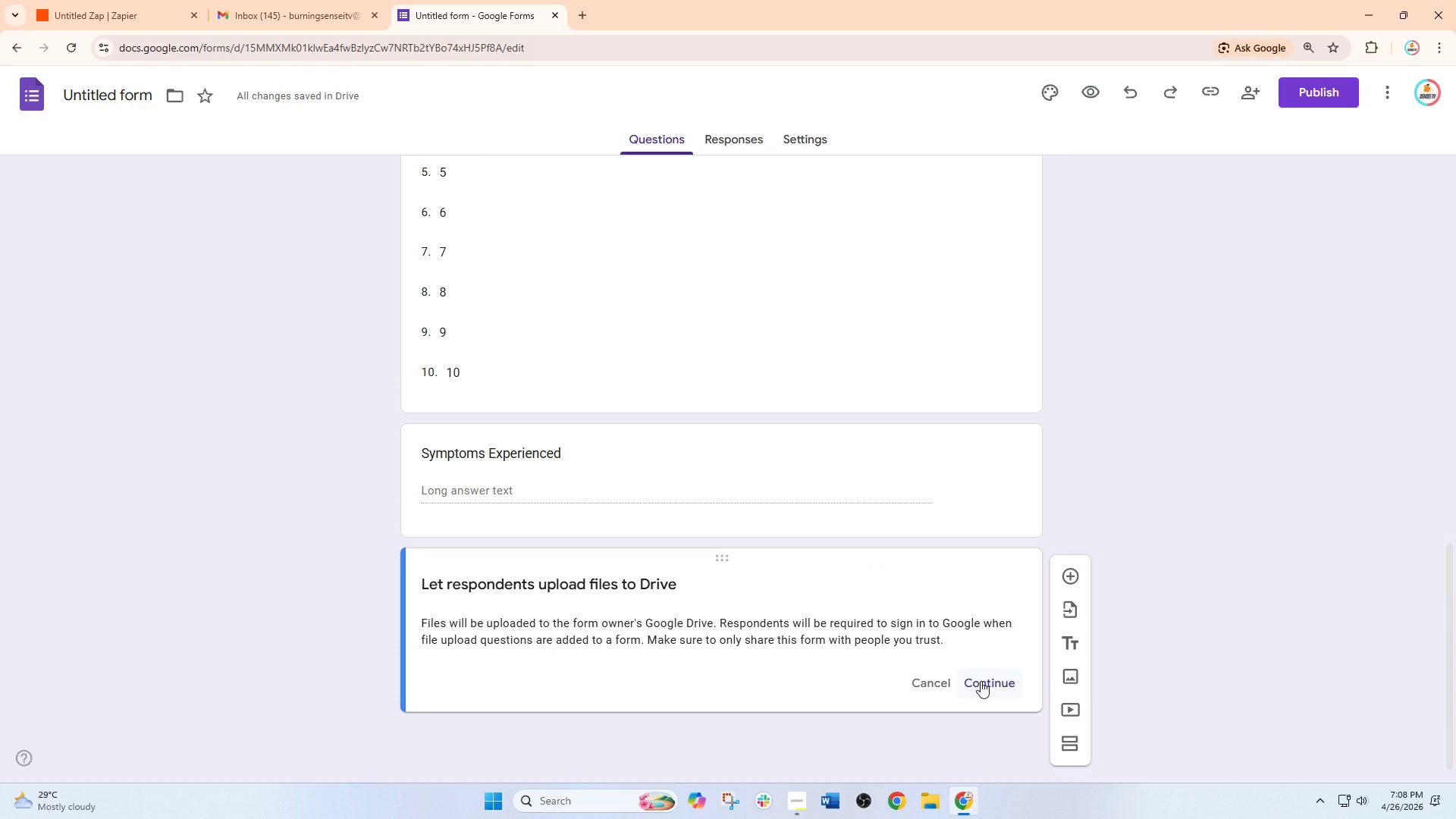 
left_click([981, 681])
 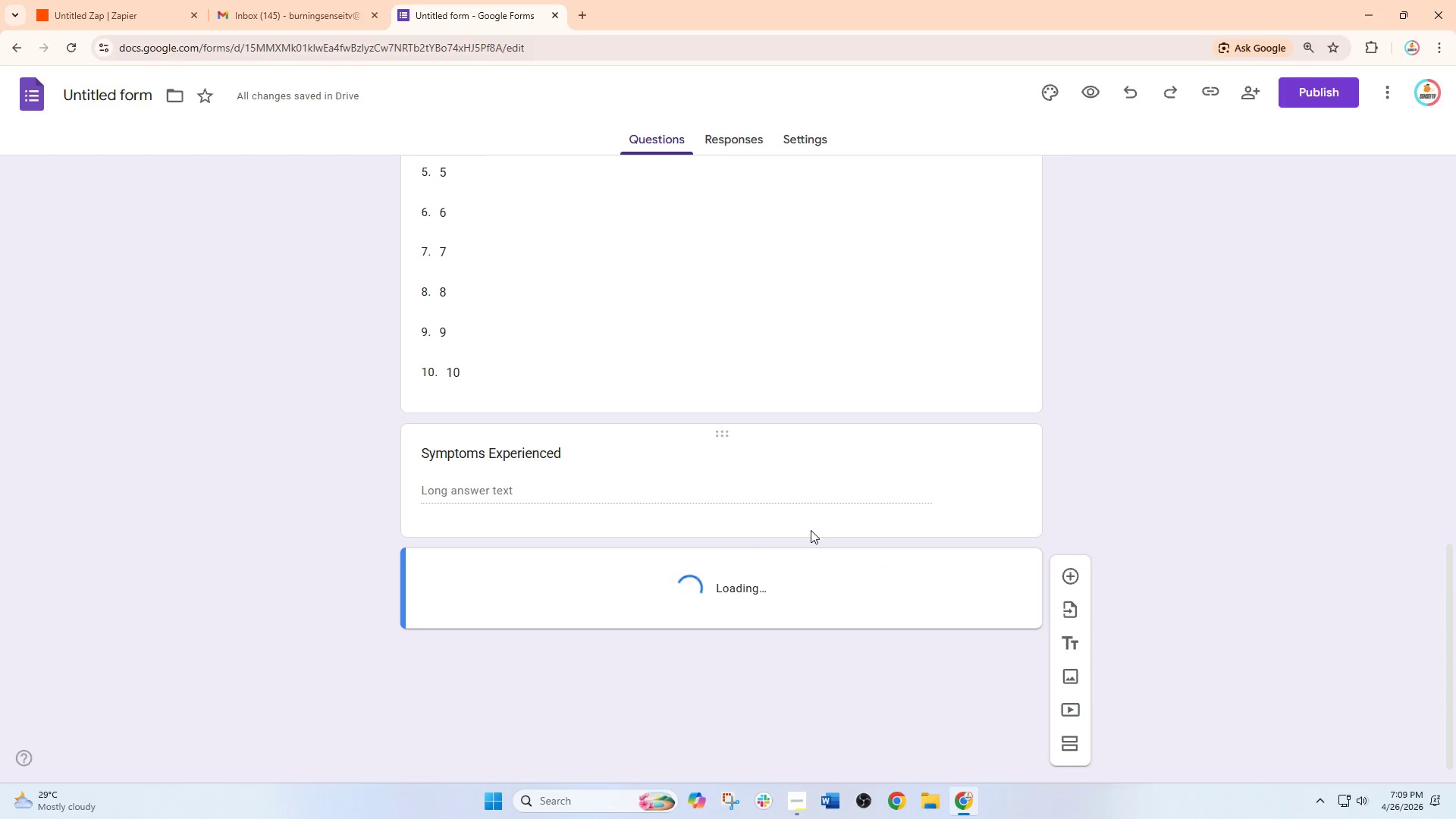 
scroll: coordinate [786, 535], scroll_direction: down, amount: 8.0
 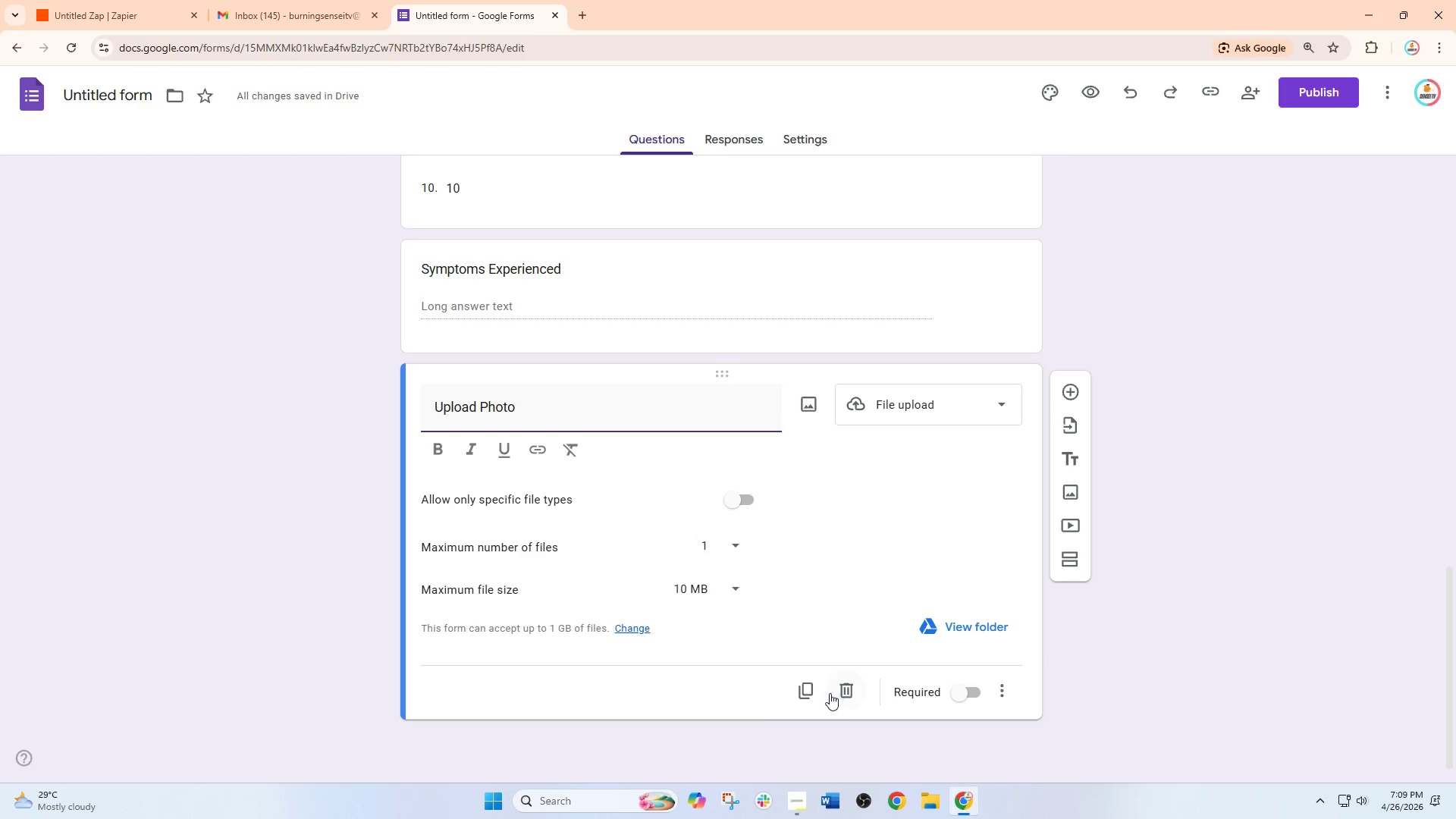 
left_click([799, 693])
 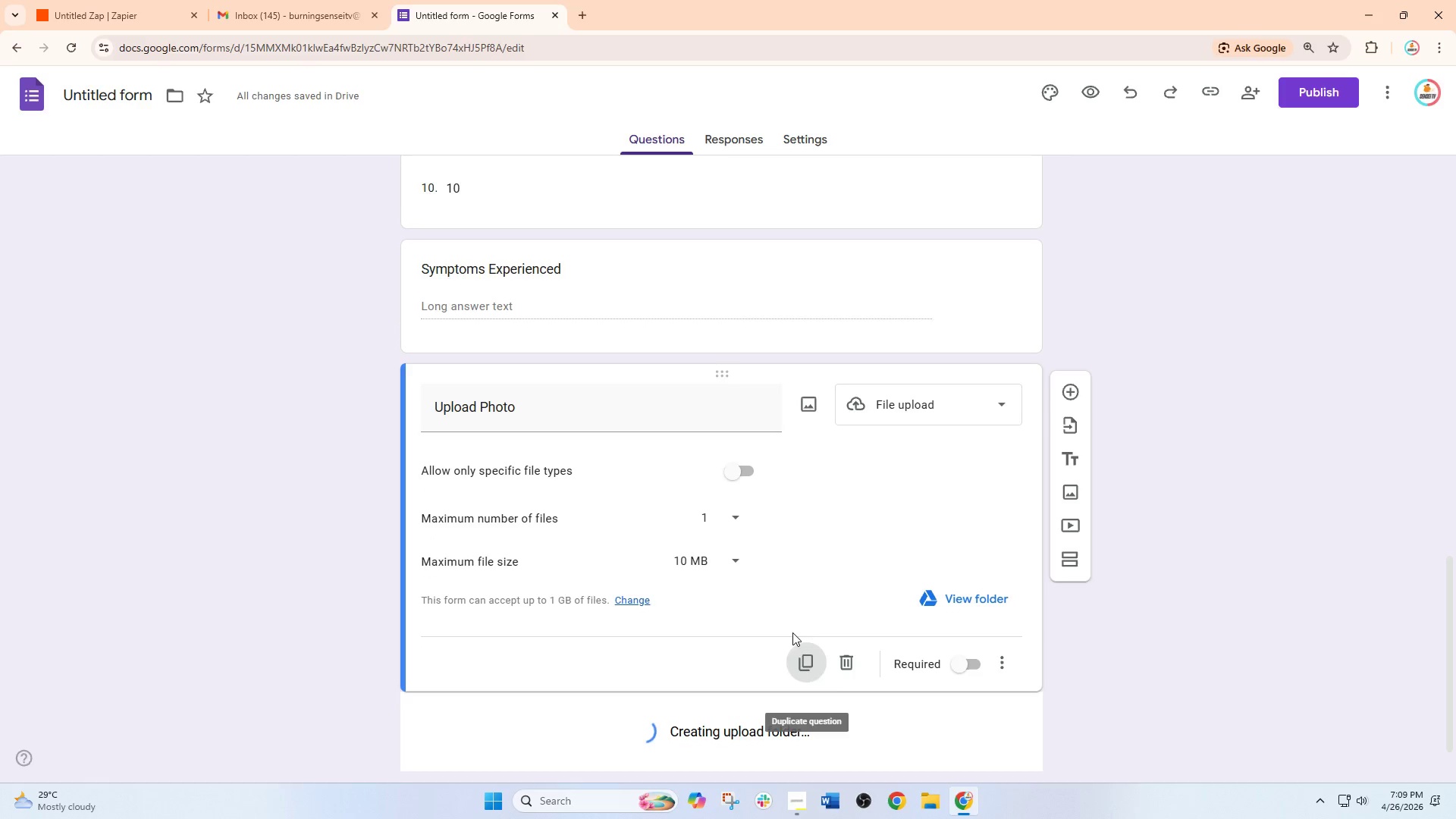 
scroll: coordinate [846, 644], scroll_direction: down, amount: 4.0
 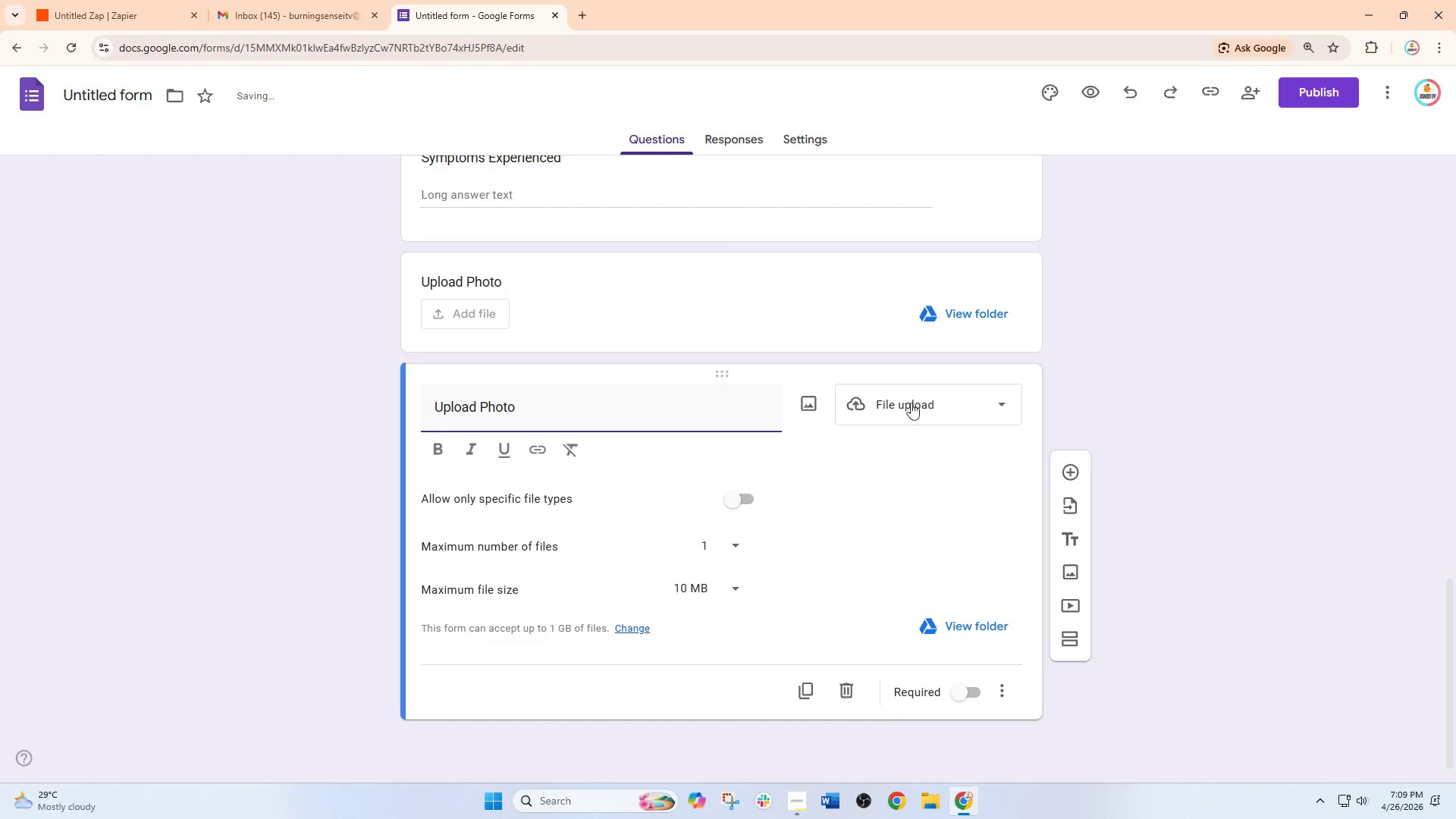 
left_click([908, 390])
 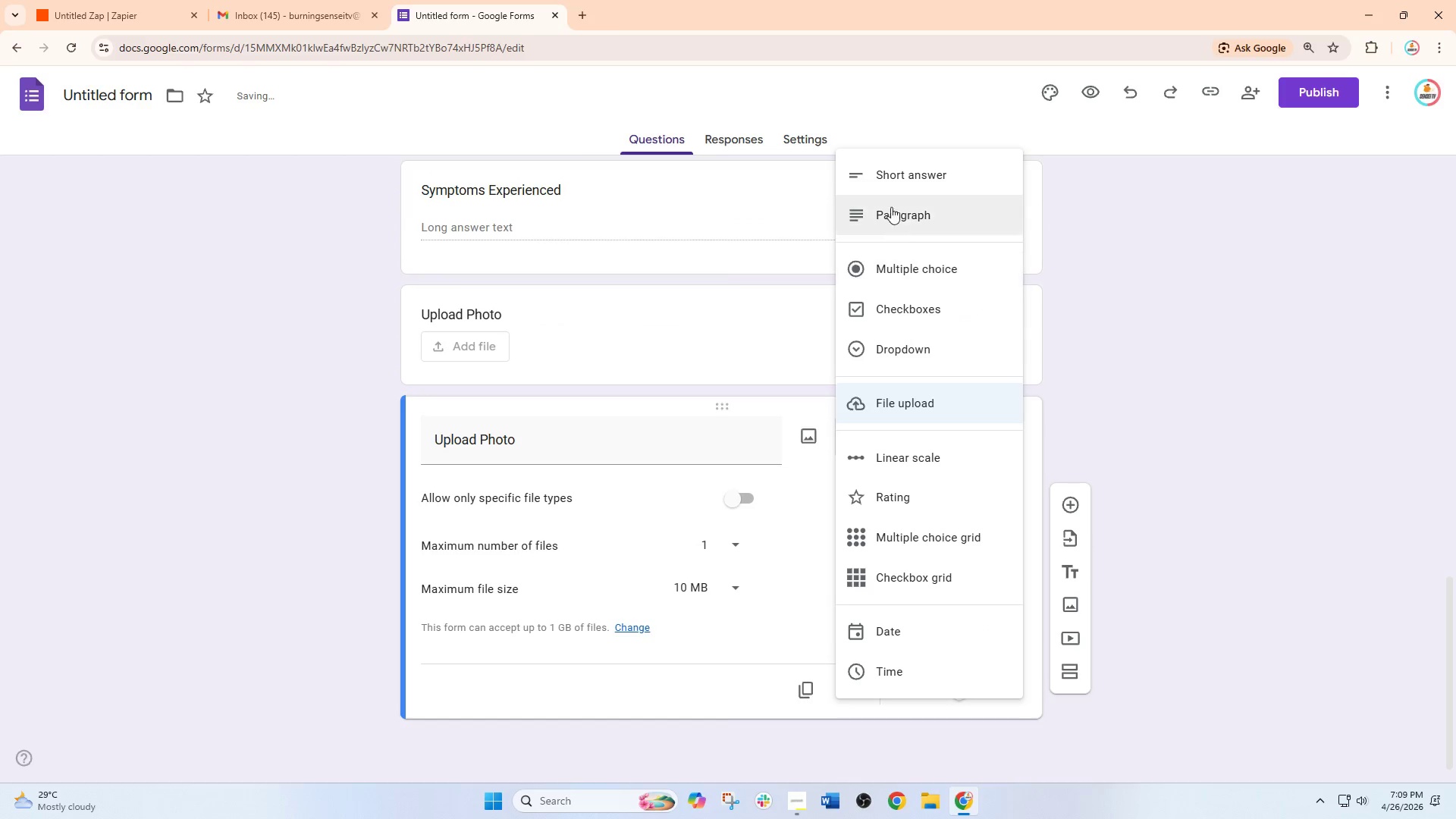 
left_click([900, 173])
 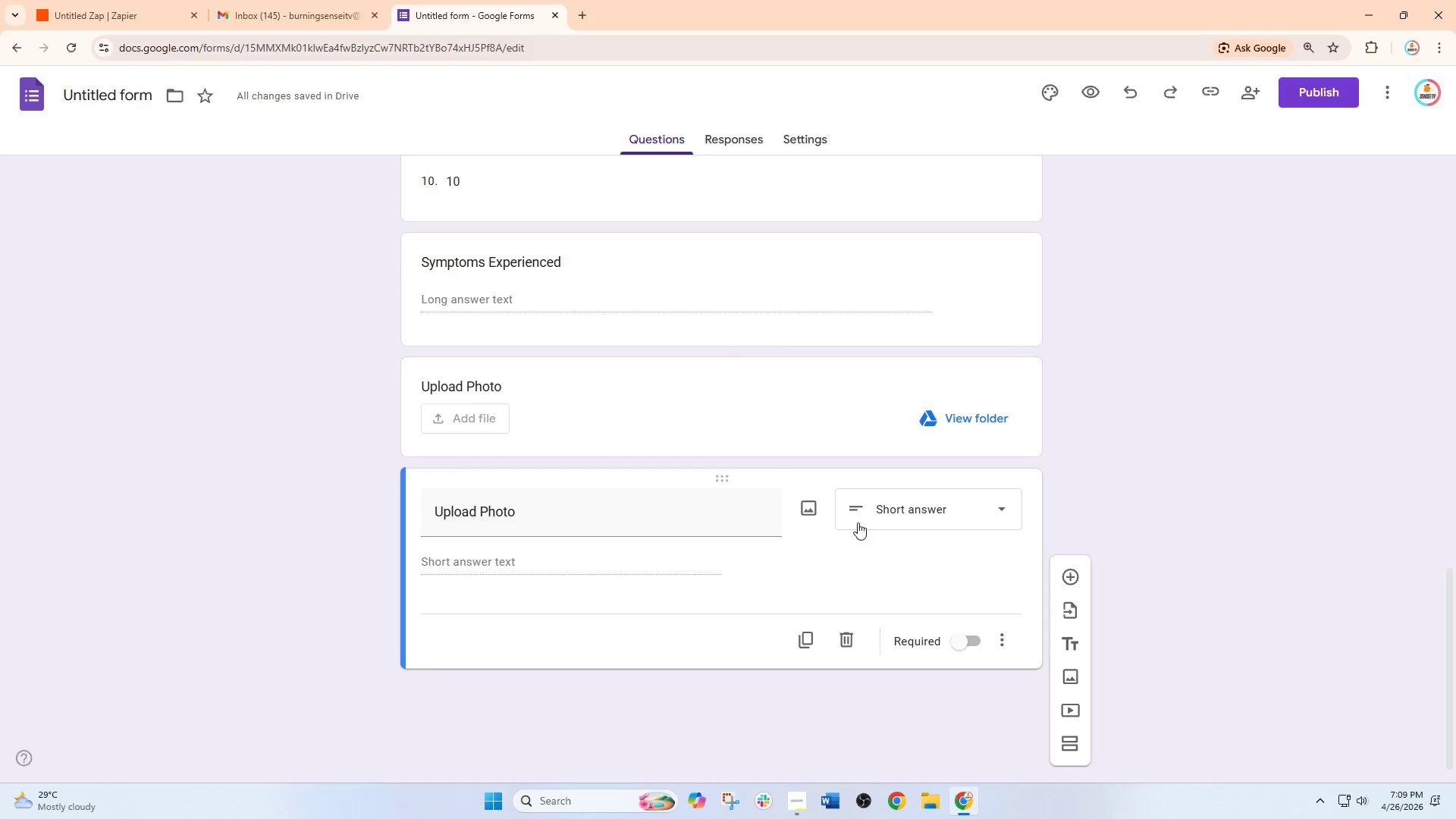 
wait(6.2)
 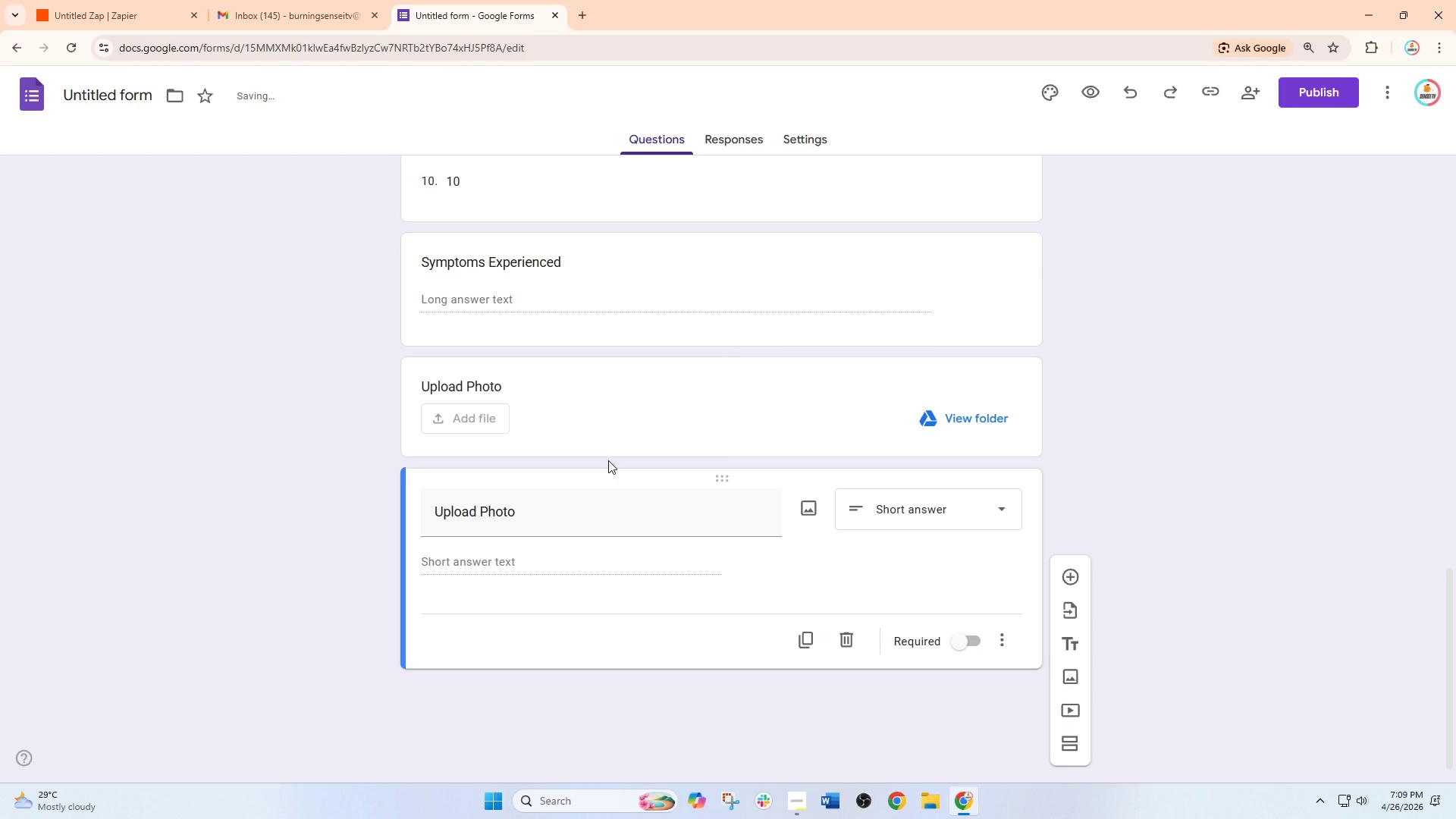 
left_click([841, 635])
 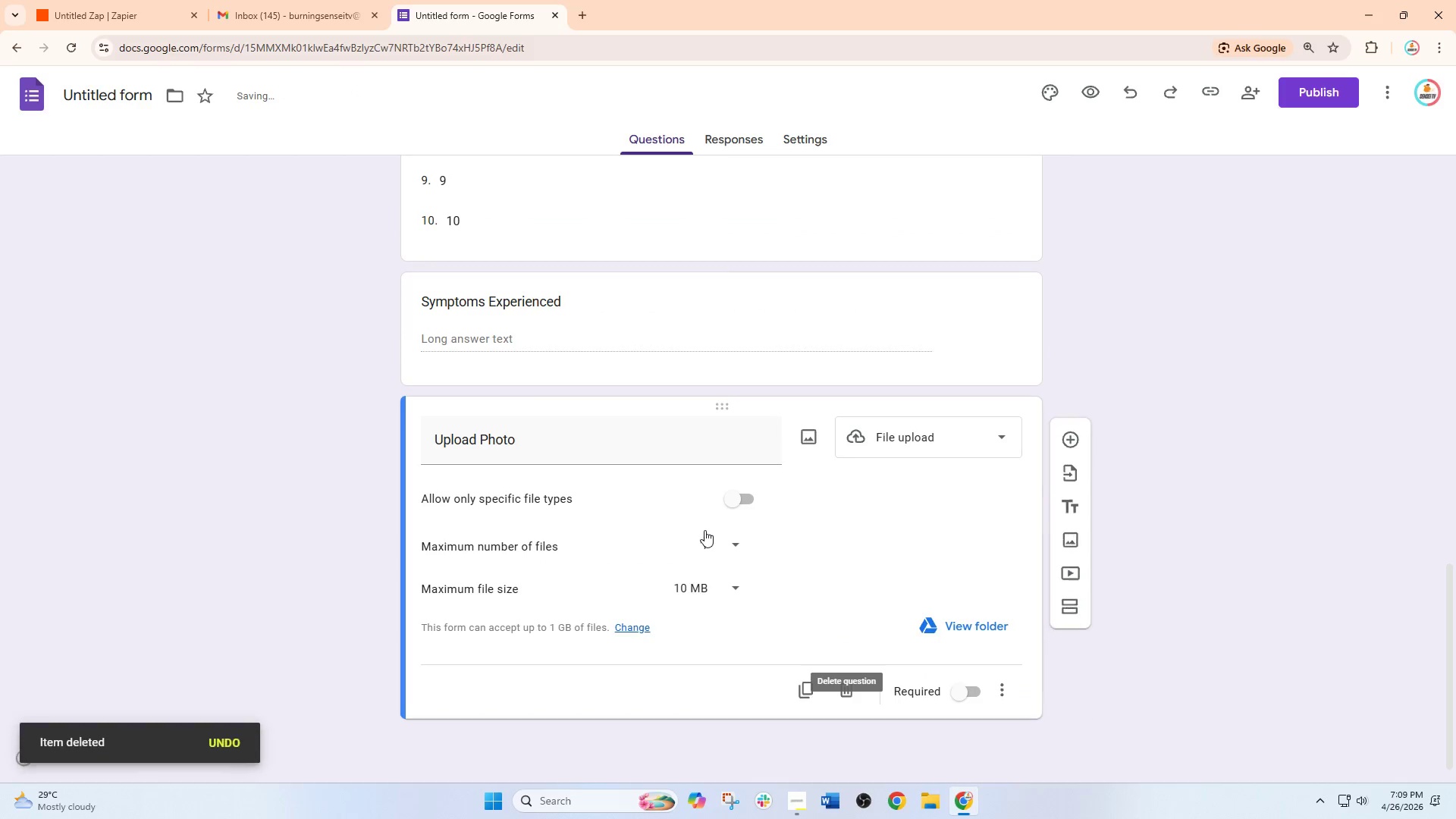 
scroll: coordinate [800, 360], scroll_direction: up, amount: 26.0
 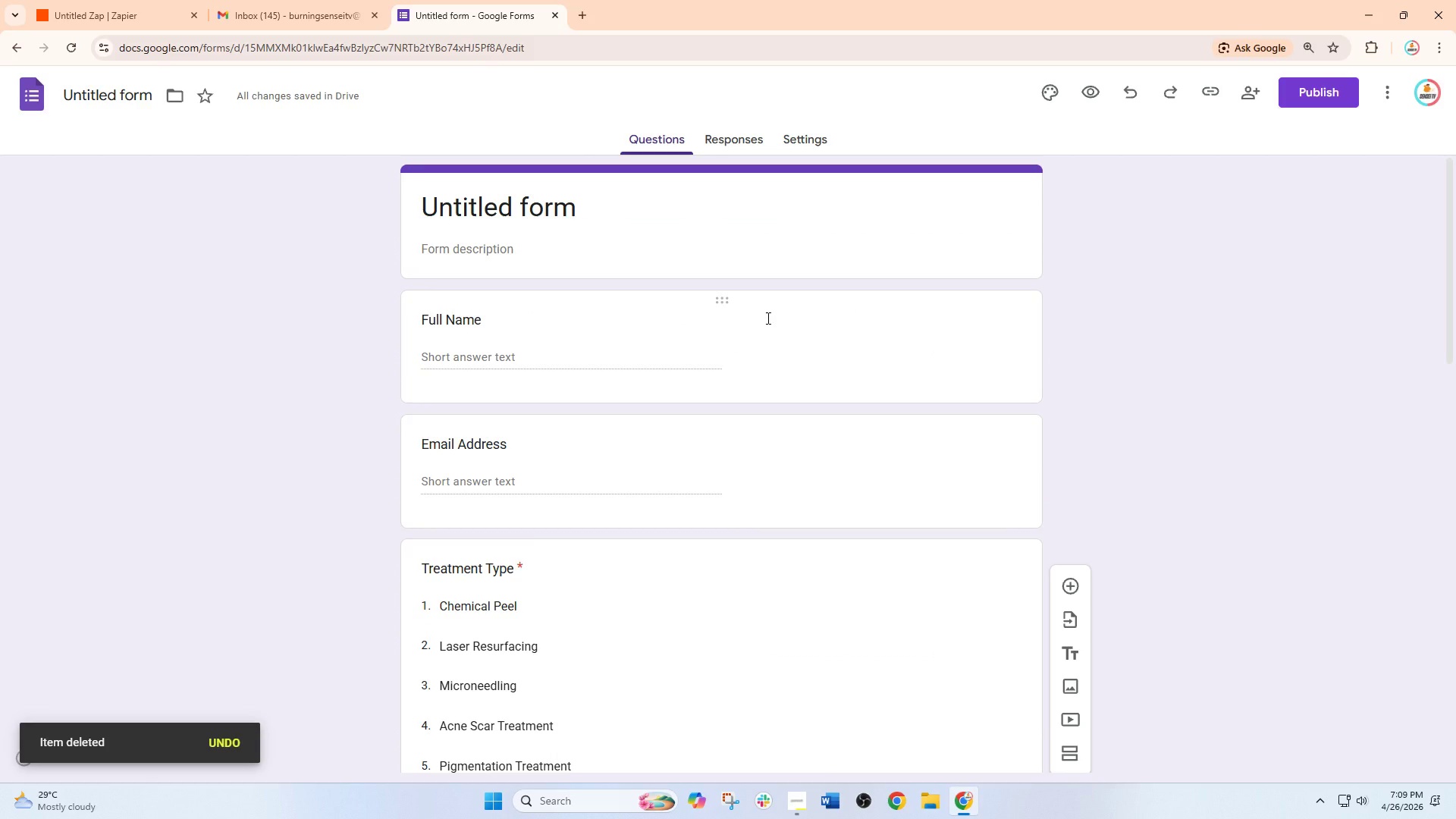 
wait(5.44)
 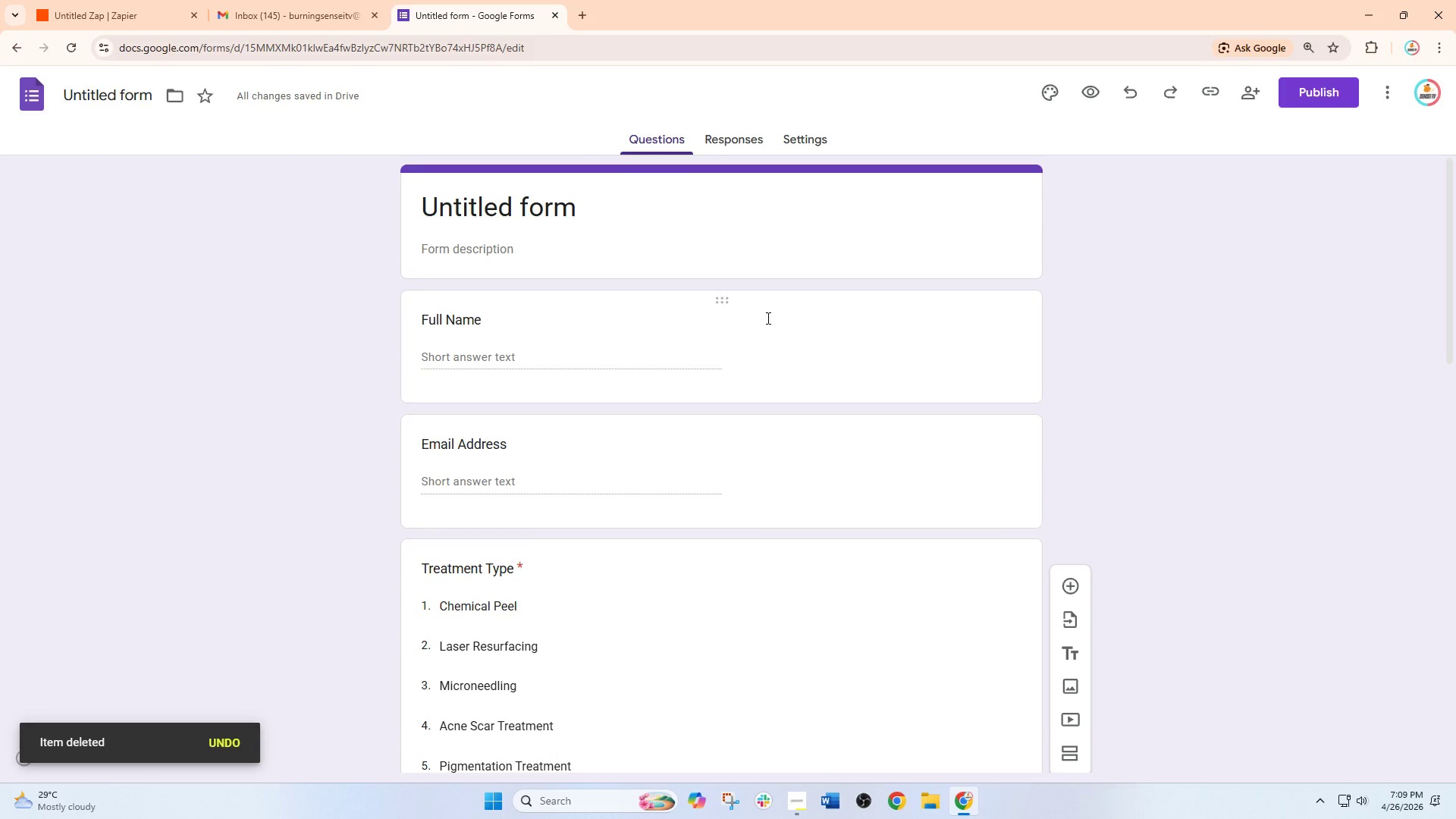 
left_click([595, 219])
 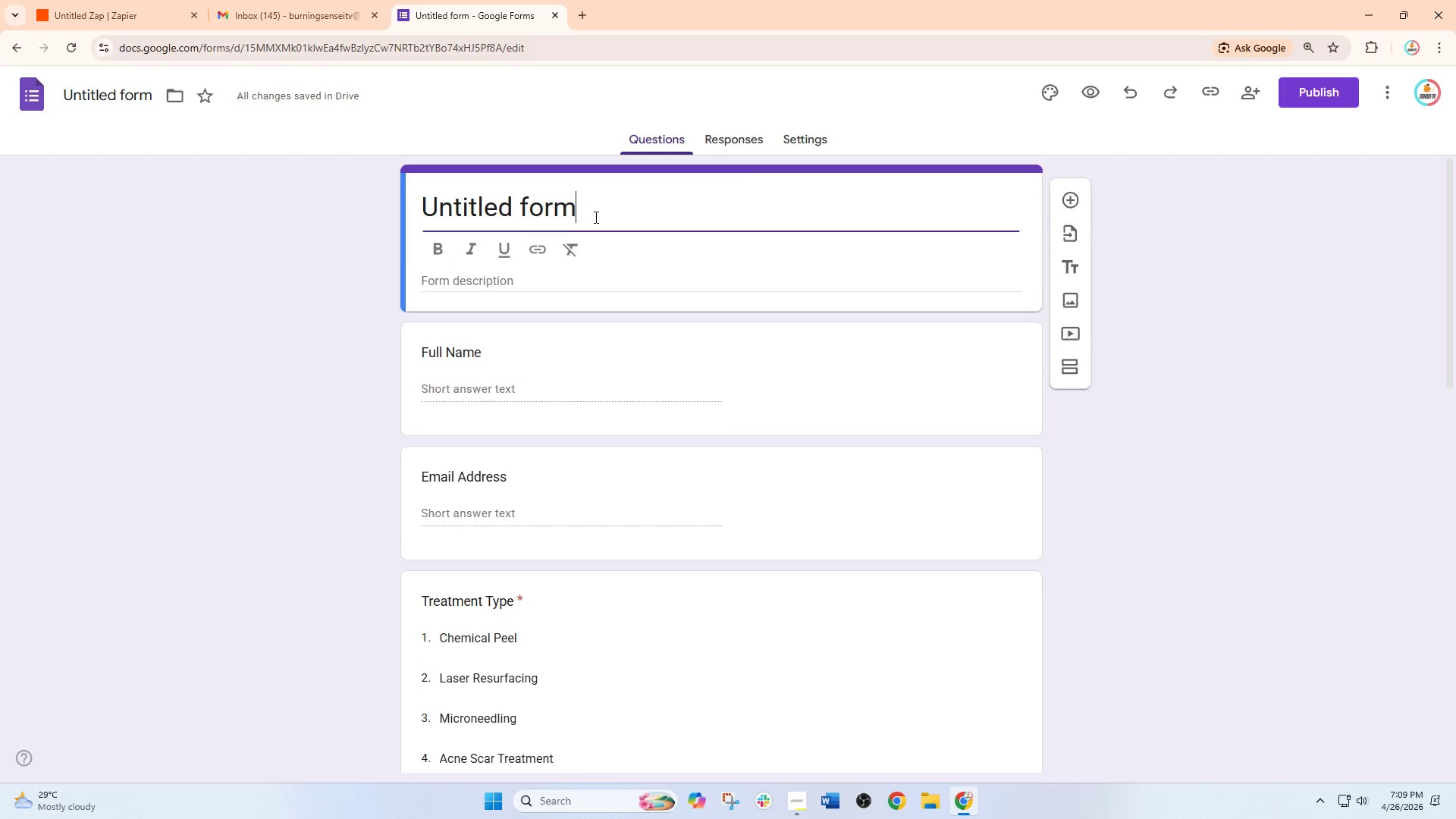 
left_click_drag(start_coordinate=[556, 217], to_coordinate=[356, 217])
 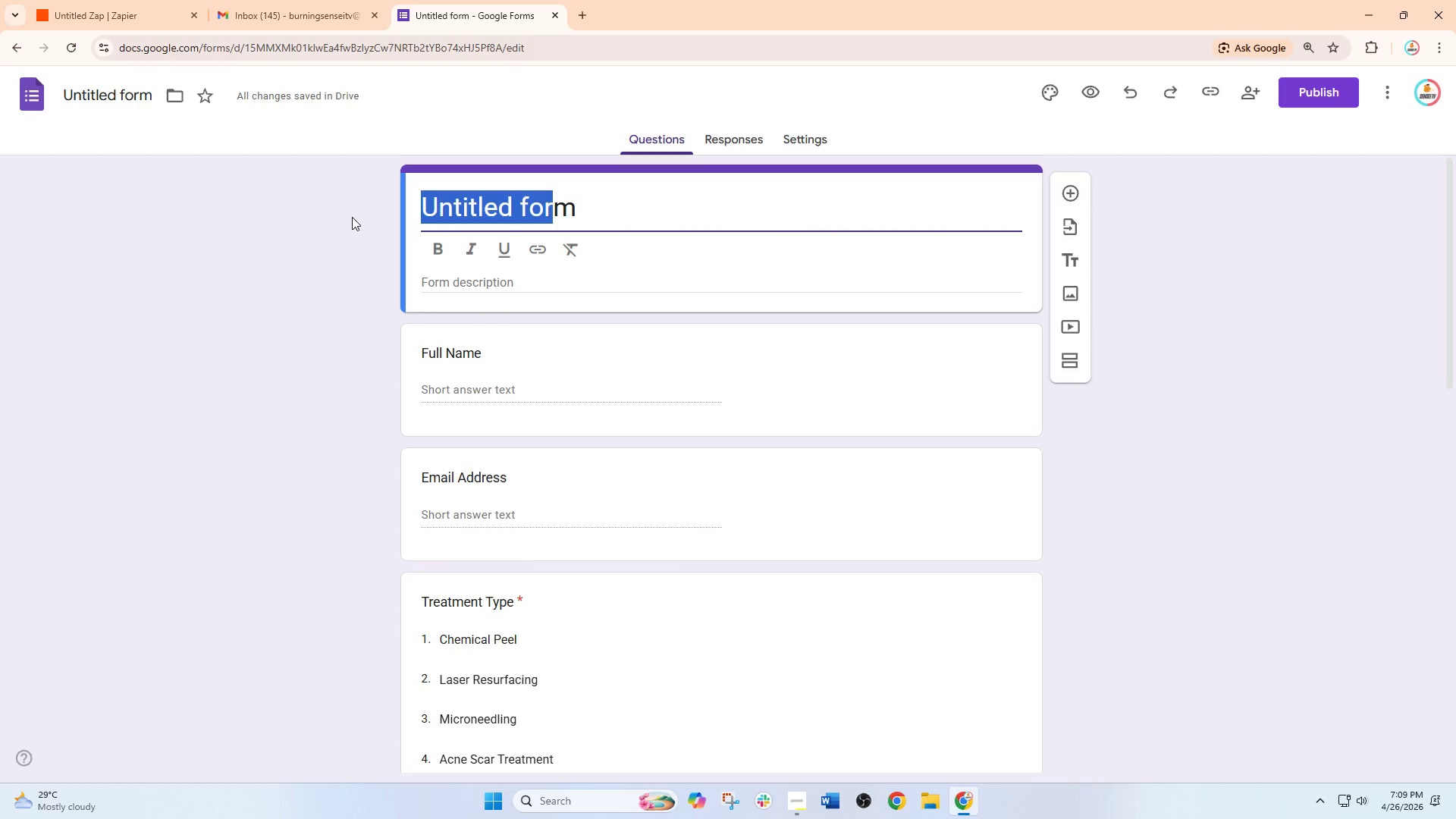 
hold_key(key=ShiftLeft, duration=0.34)
 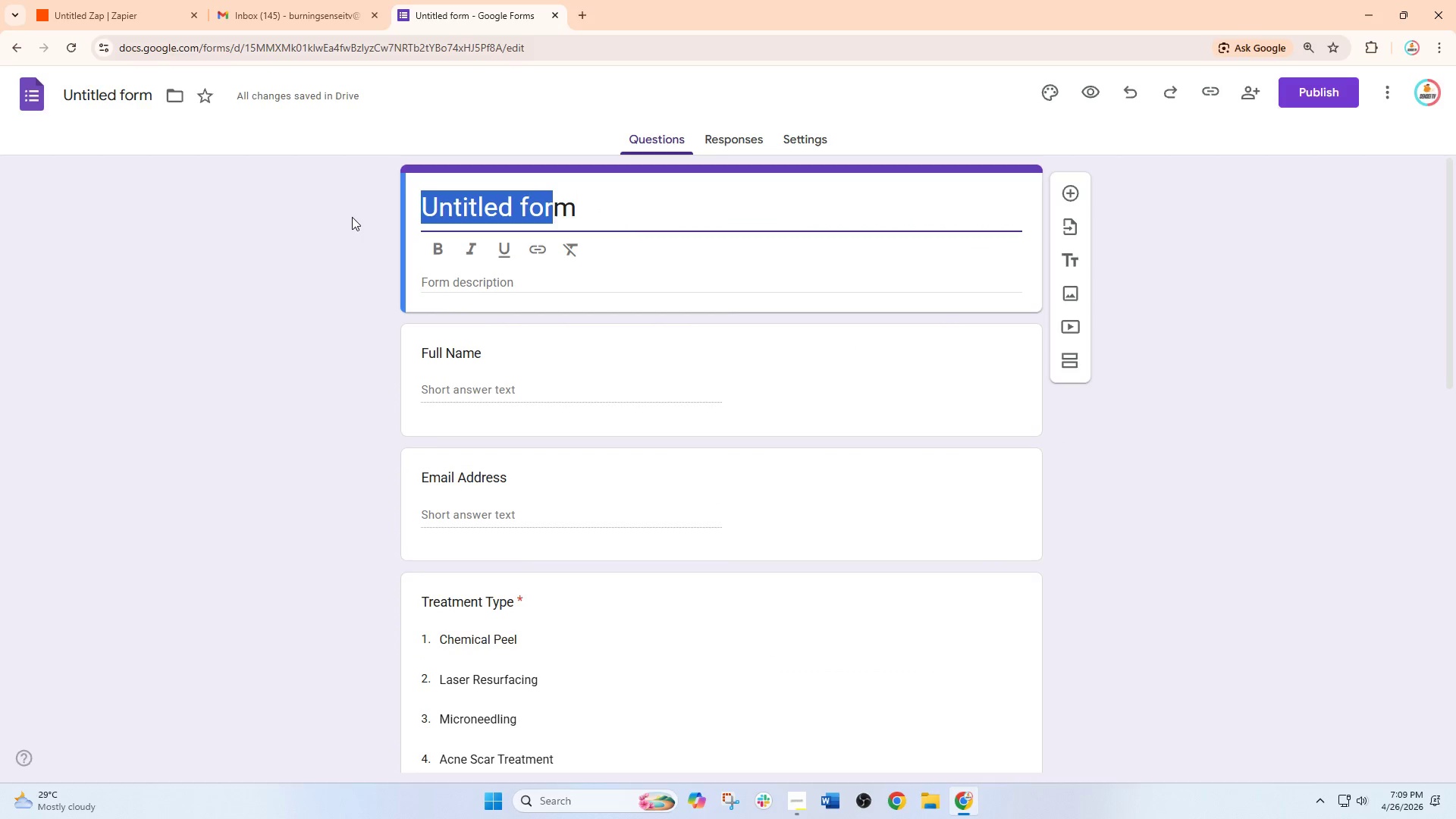 
key(Control+A)
 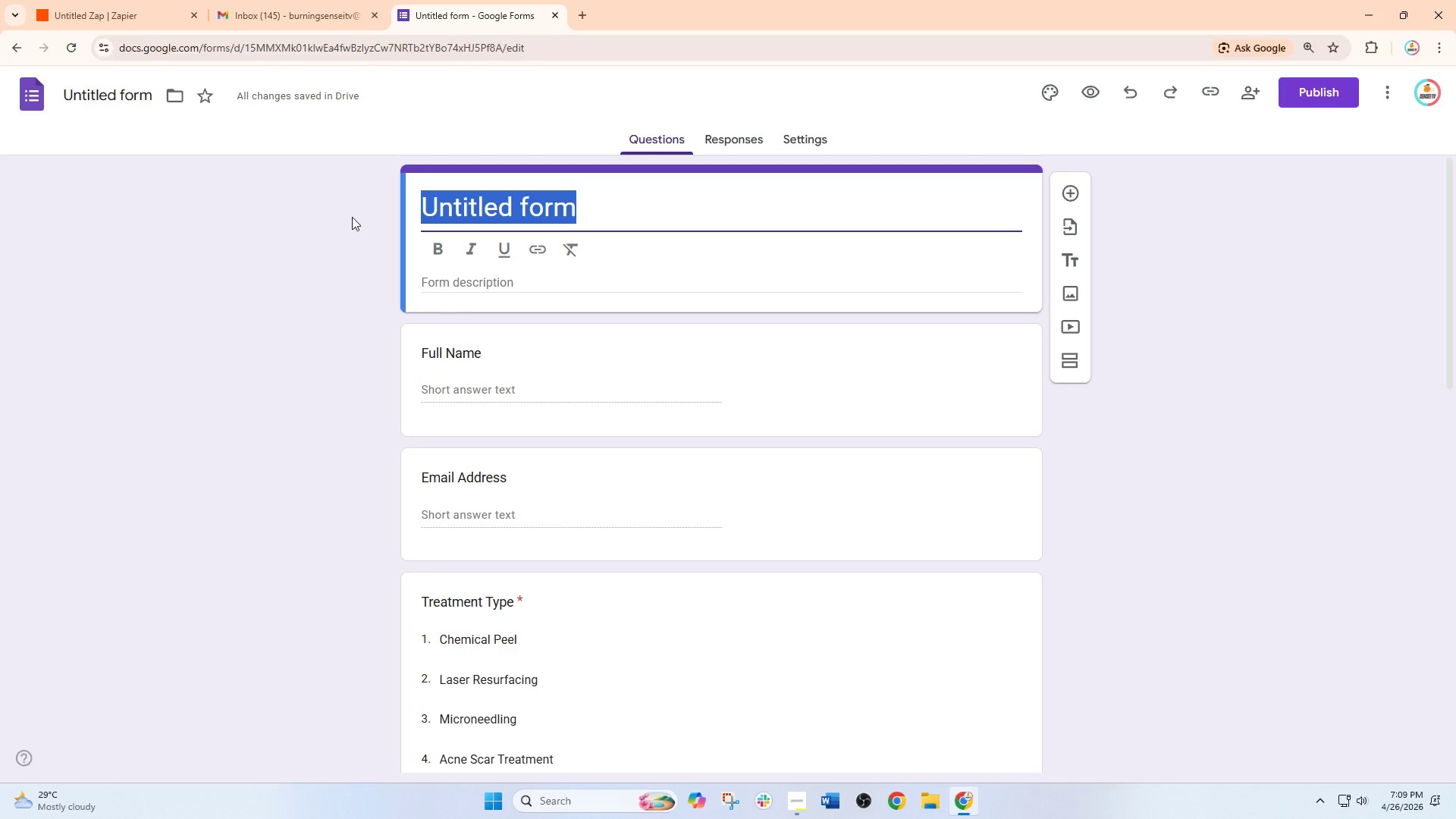 
type(@4 -Hour Pos24-Hour Pso)
key(Backspace)
key(Backspace)
type(ost-Treatment r)
key(Backspace)
type(Rc)
key(Backspace)
type(ecovery Check-In)
 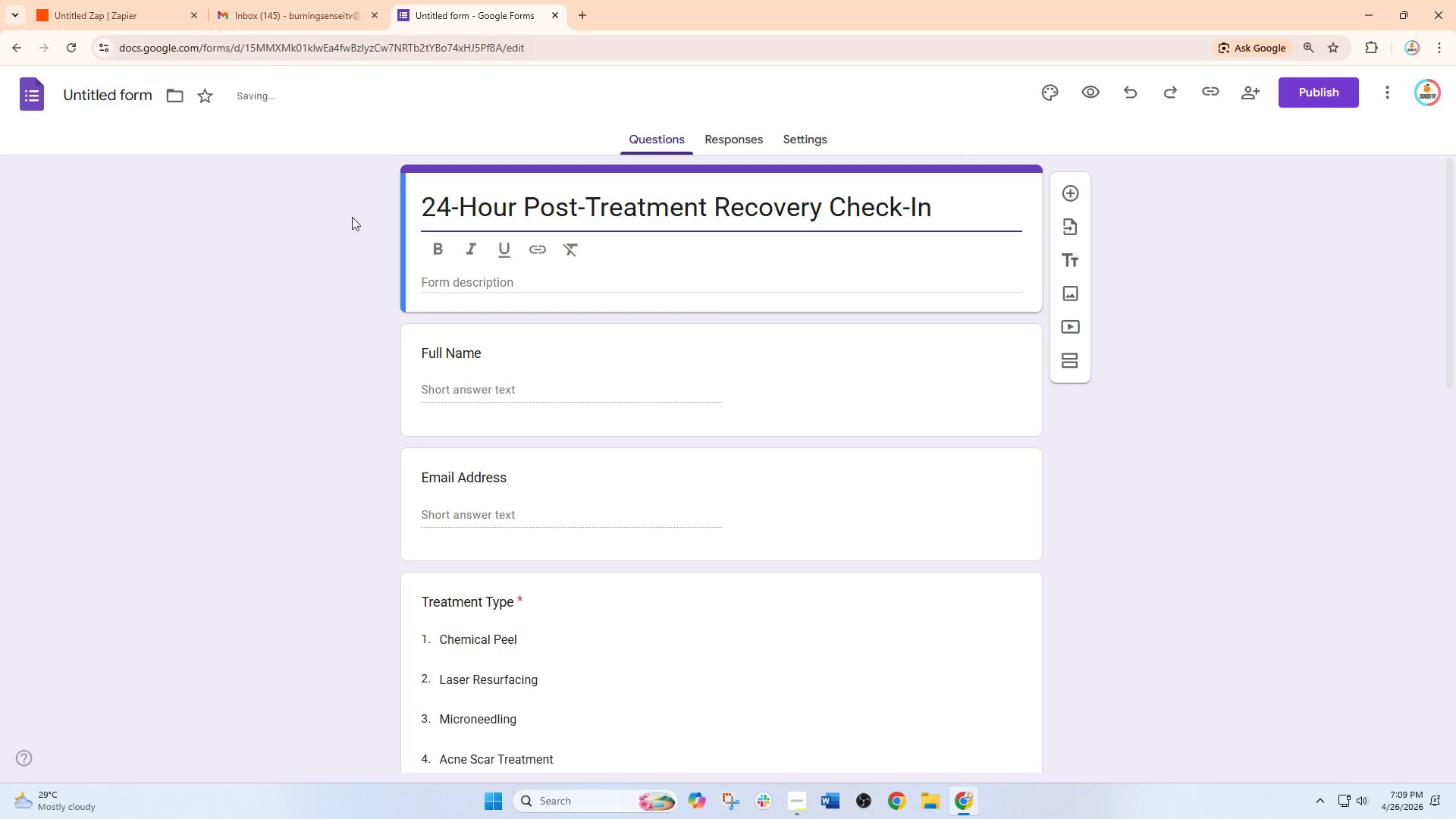 
left_click([351, 347])
 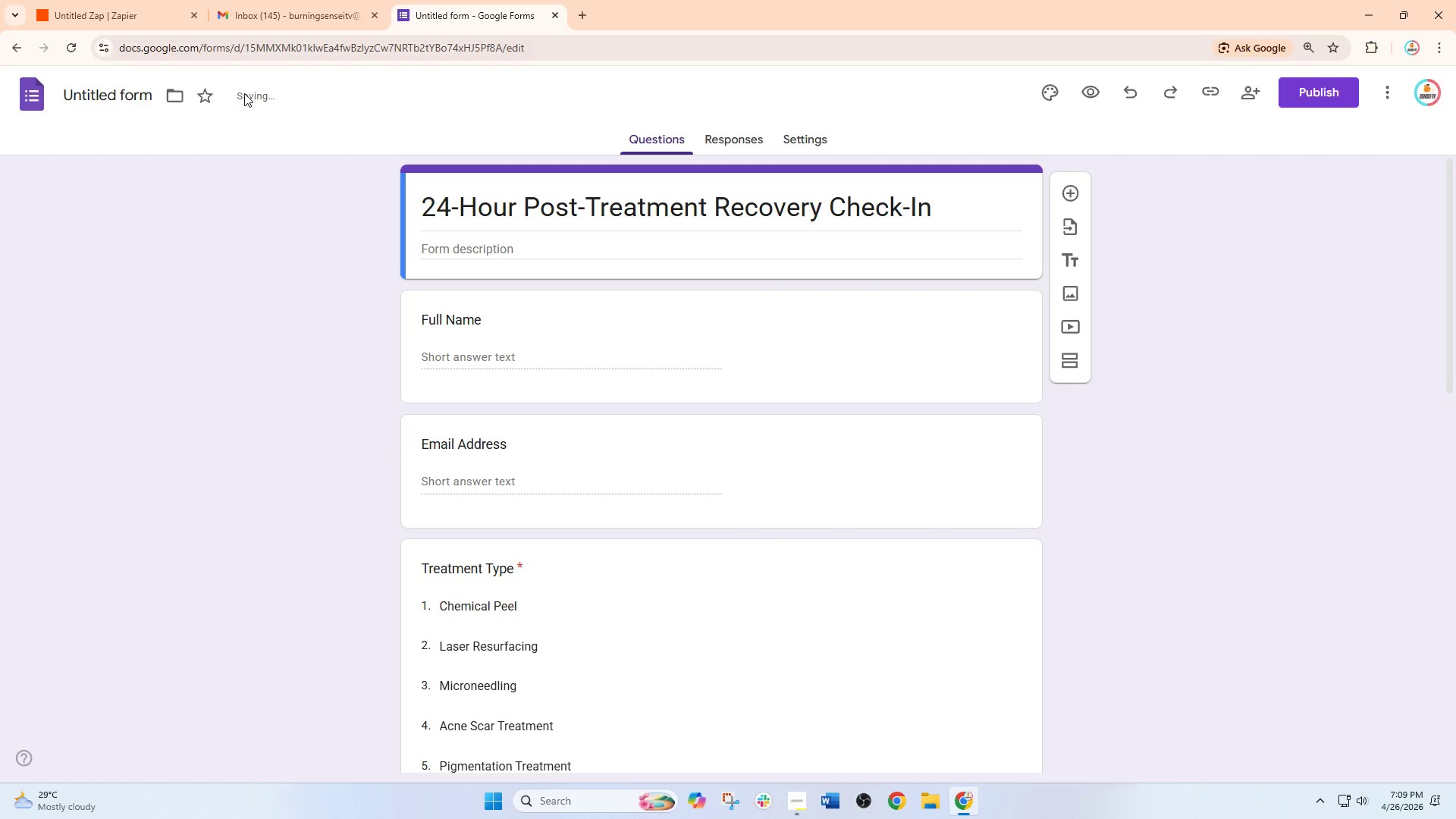 
left_click([128, 103])
 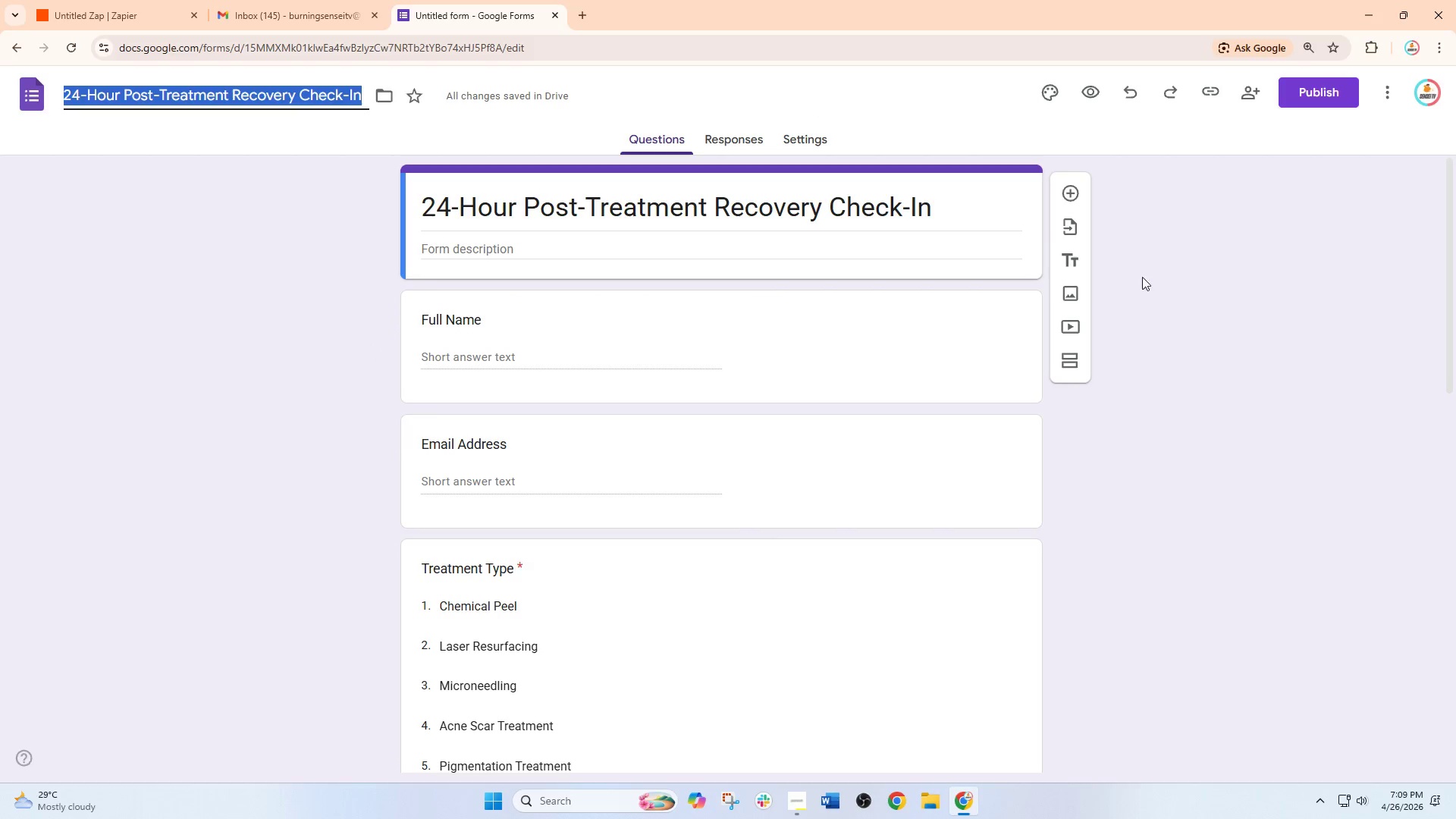 
left_click([1199, 284])
 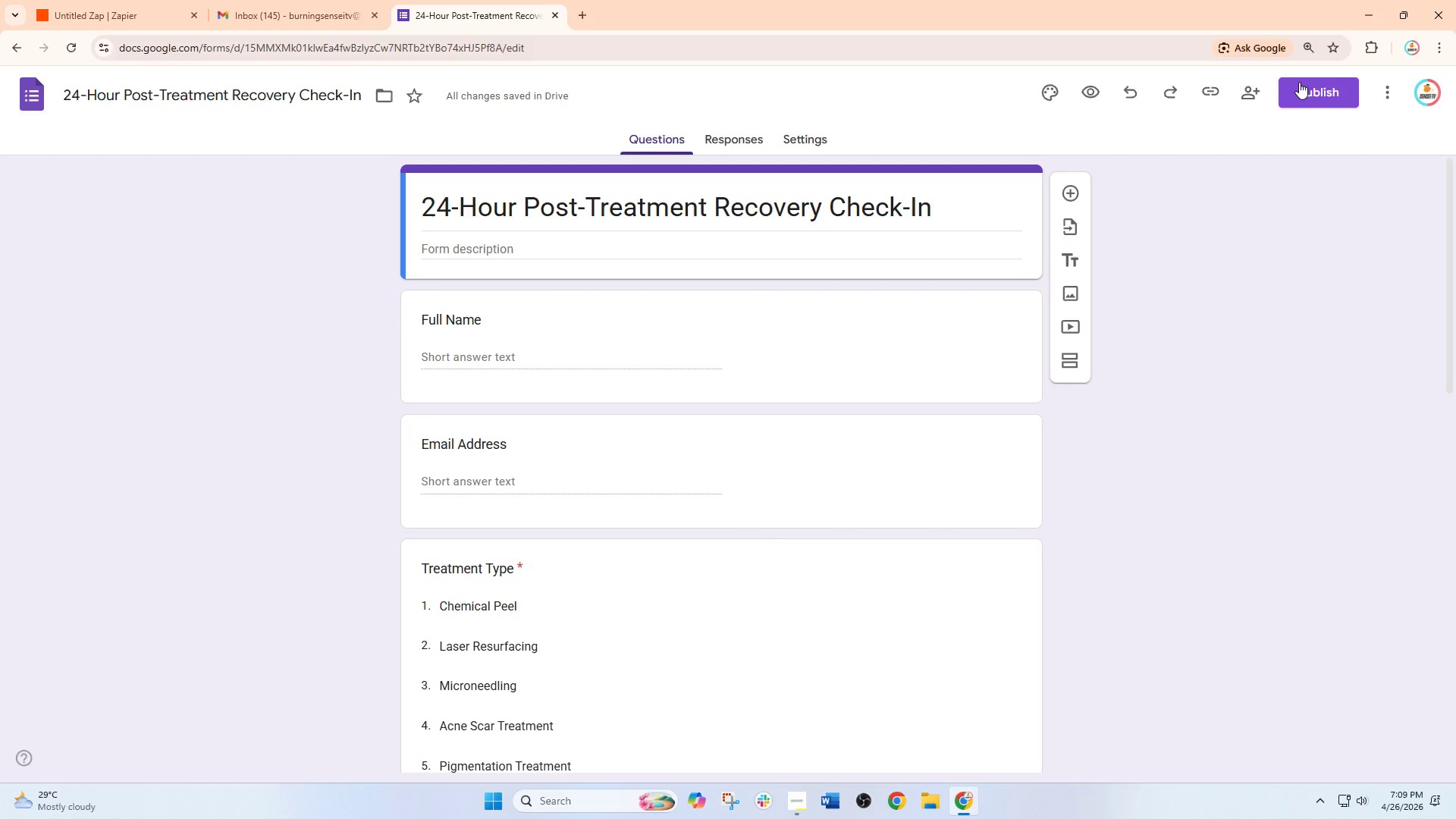 
left_click([1314, 75])
 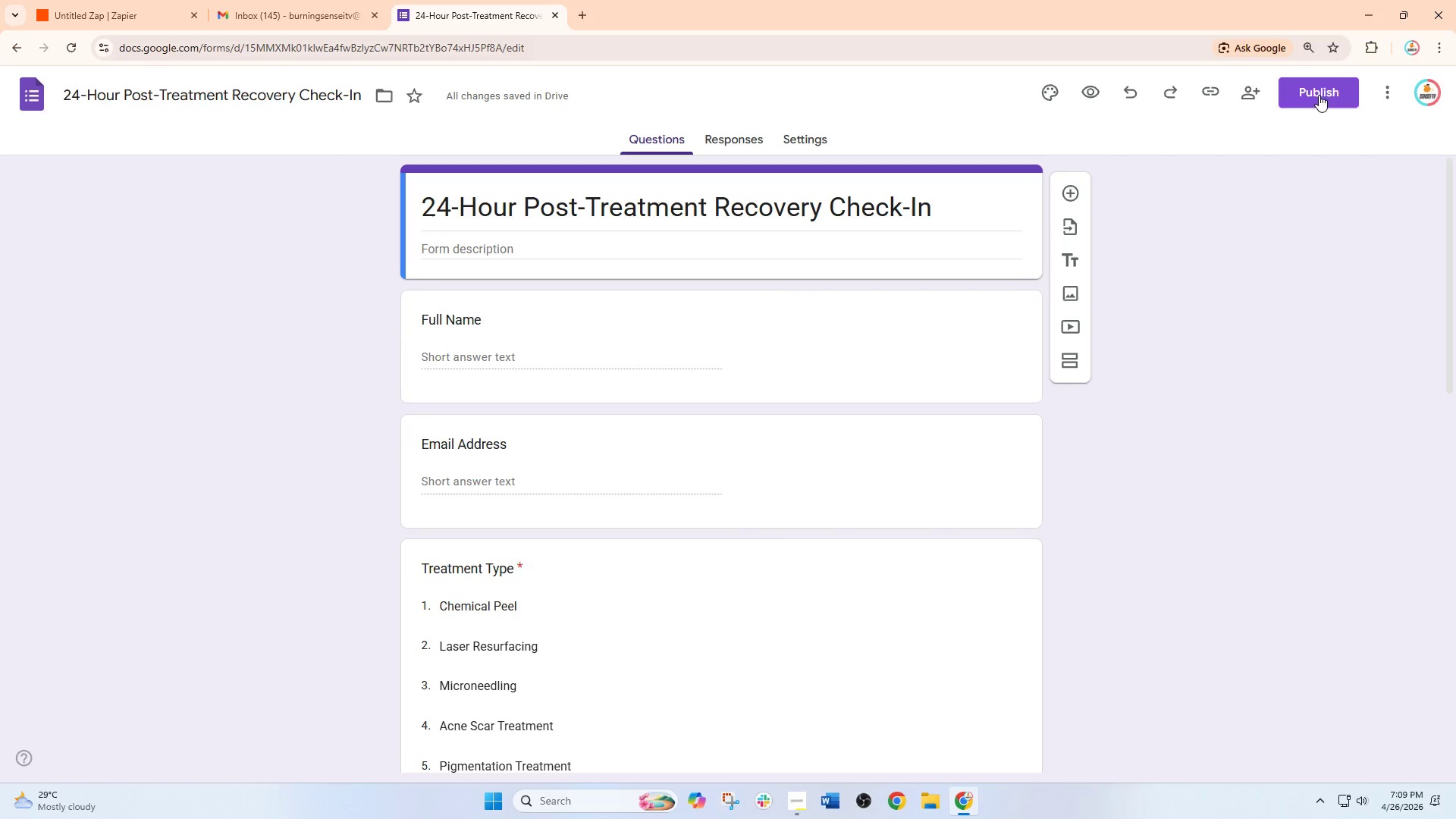 
left_click([1319, 95])
 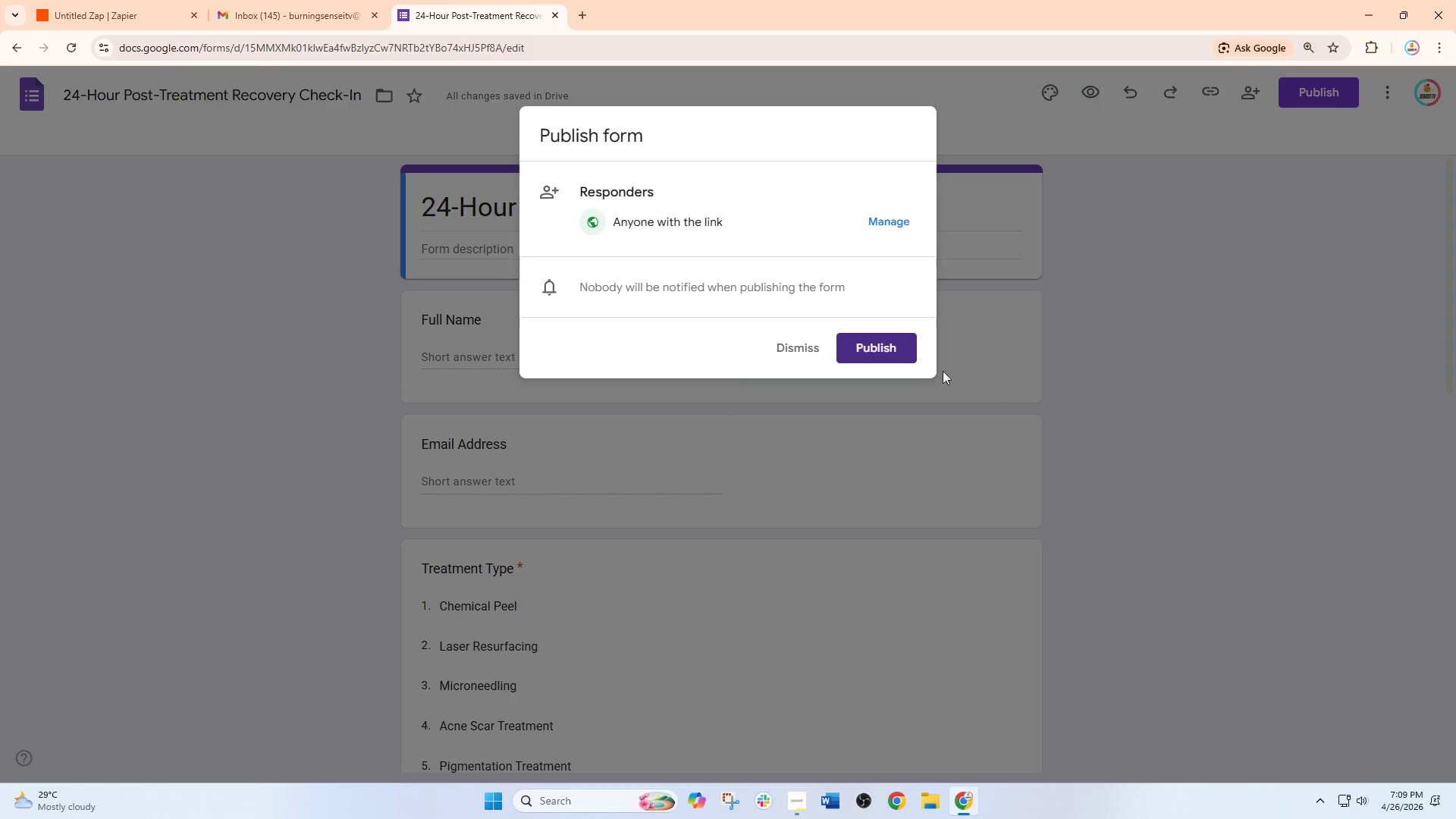 
left_click([868, 339])
 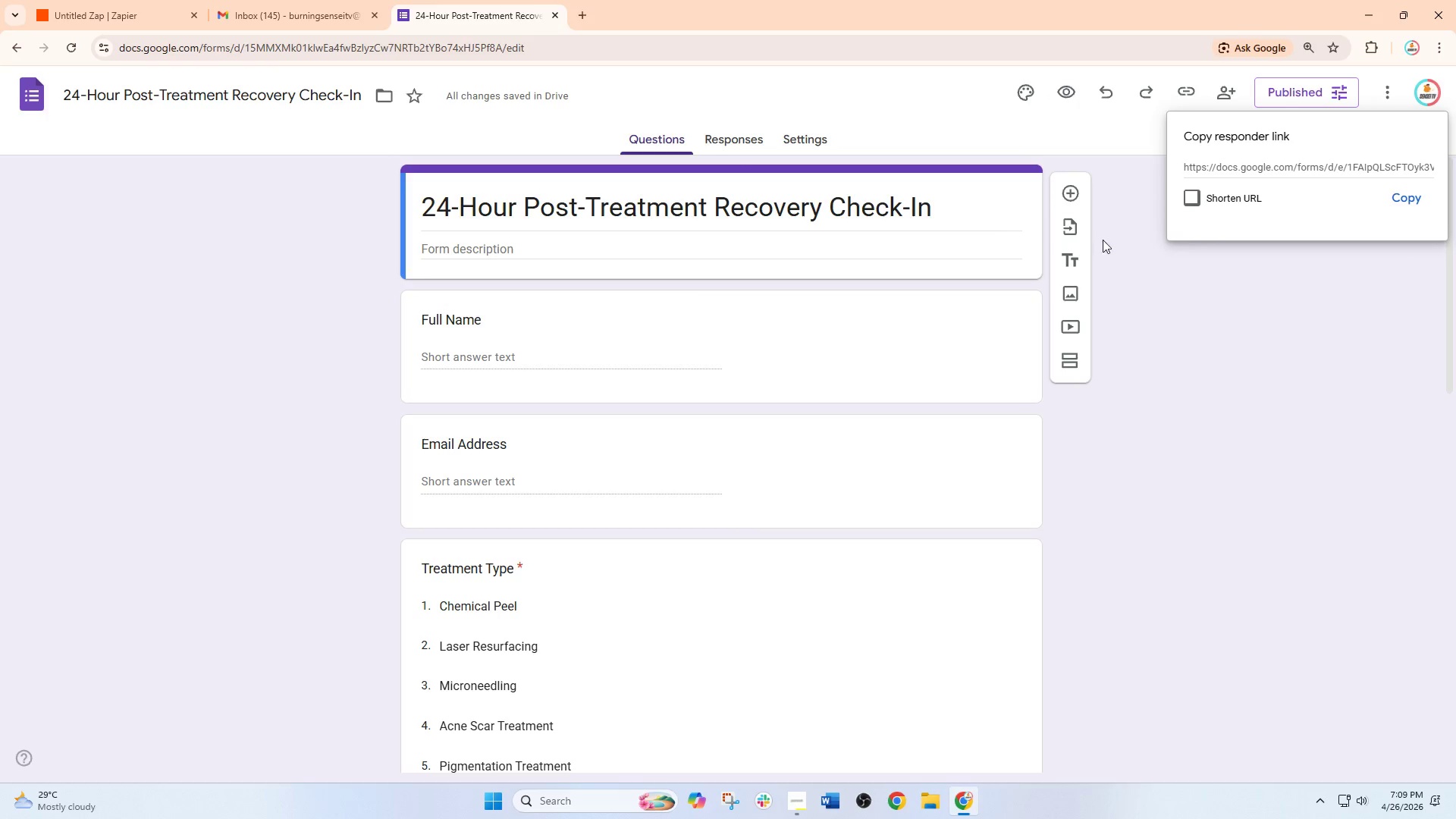 
left_click([1410, 196])
 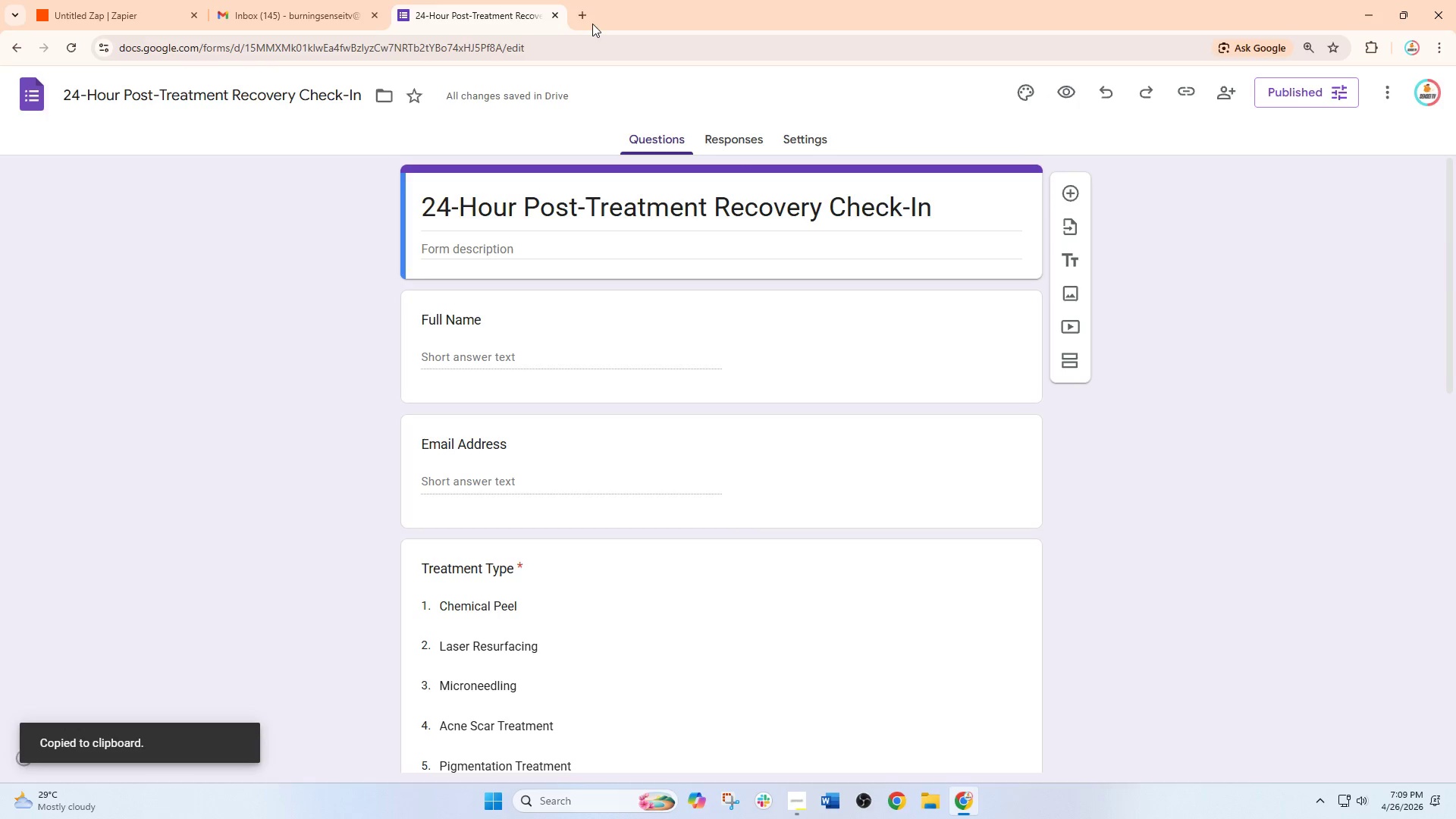 
double_click([579, 20])
 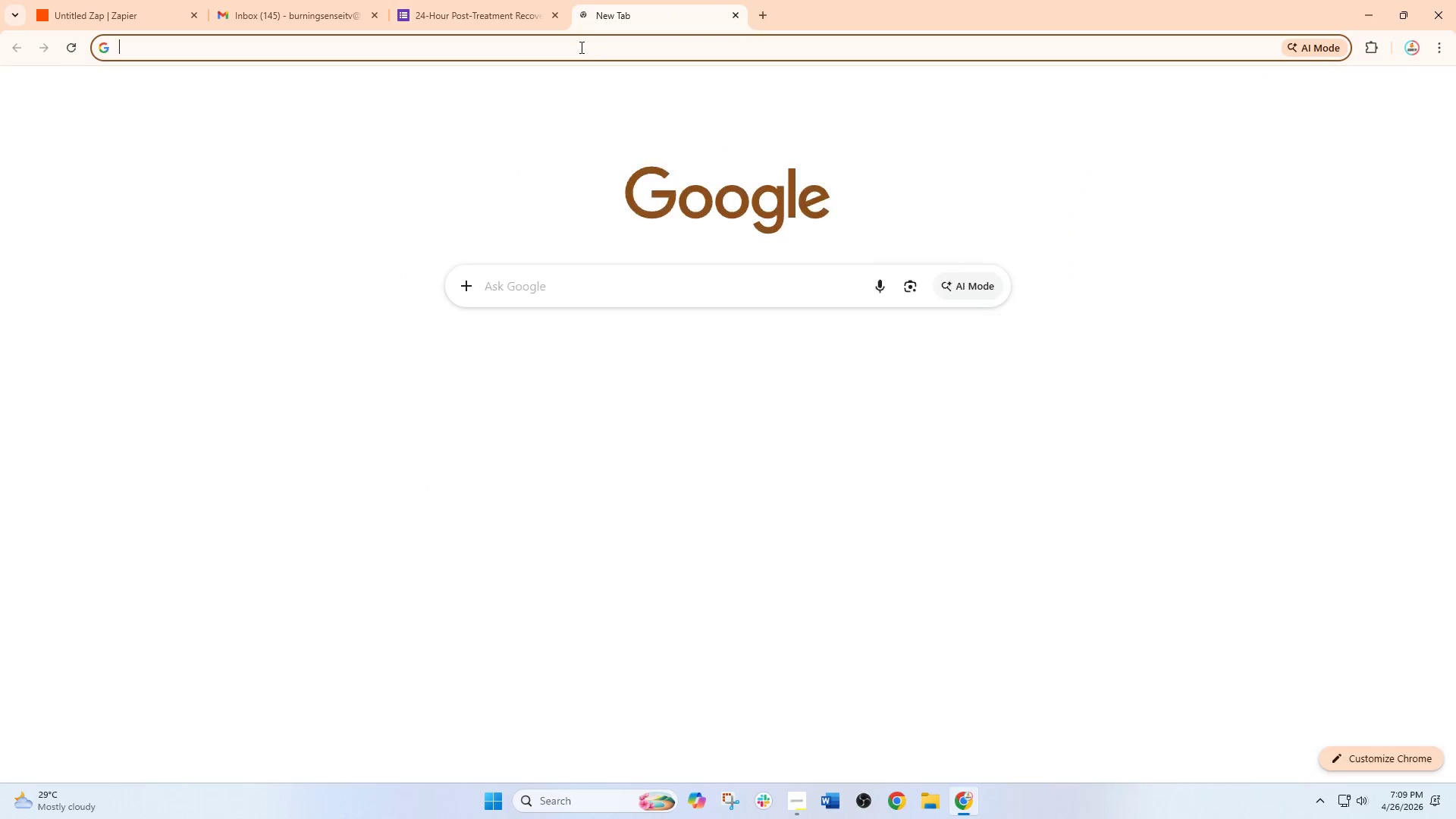 
key(Control+V)
 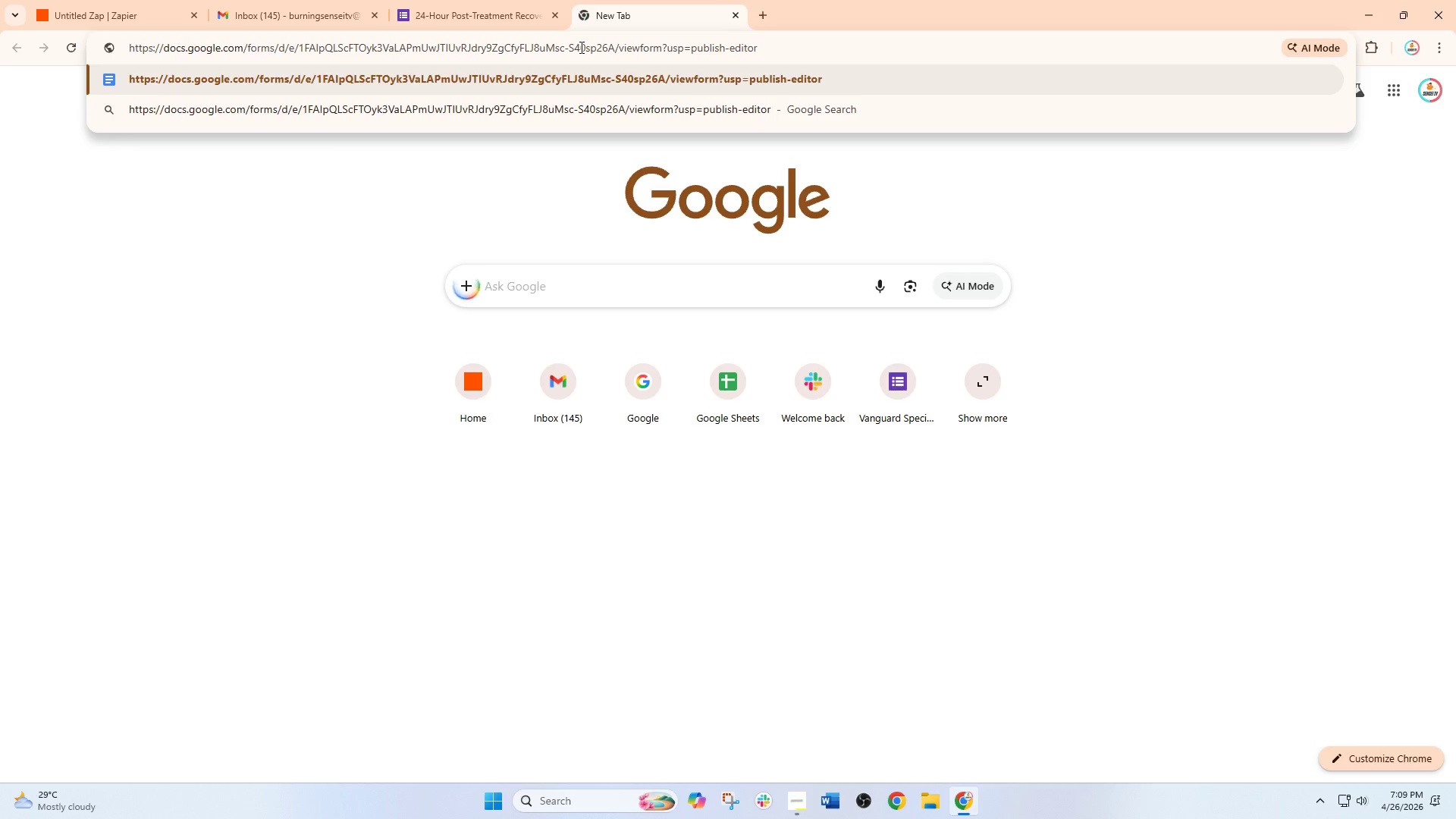 
key(NumpadEnter)
 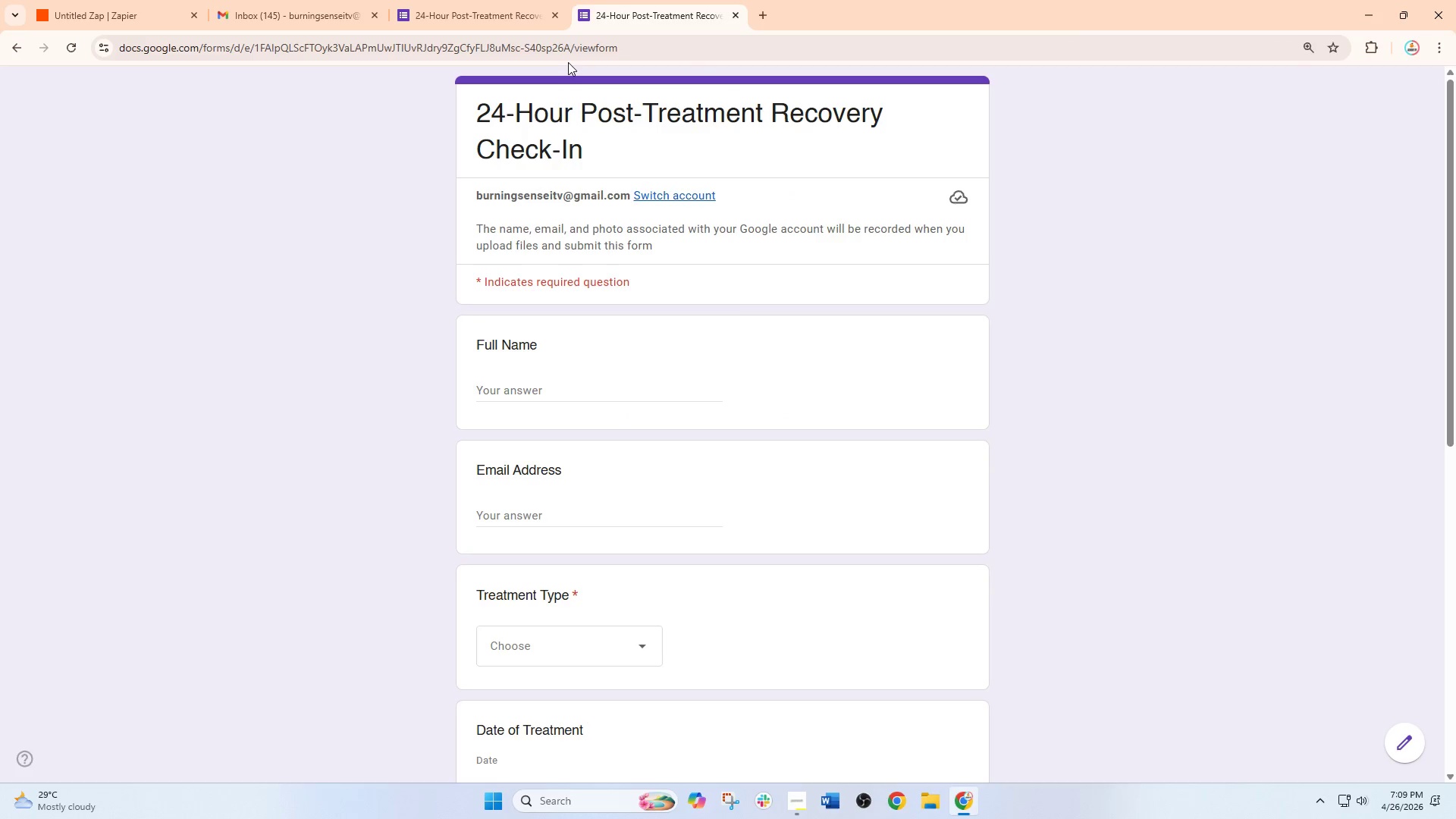 
scroll: coordinate [600, 385], scroll_direction: down, amount: 10.0
 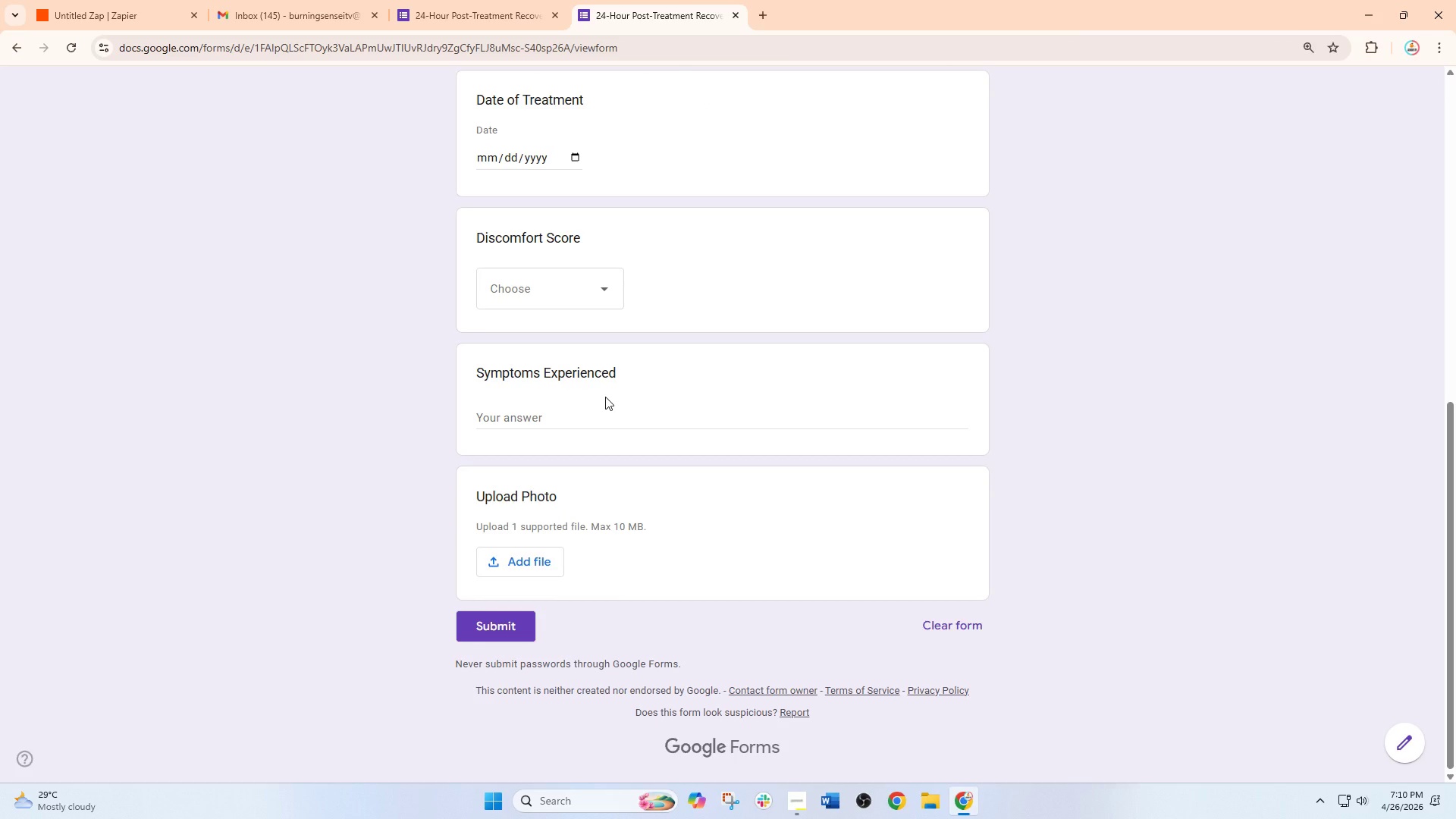 
wait(9.57)
 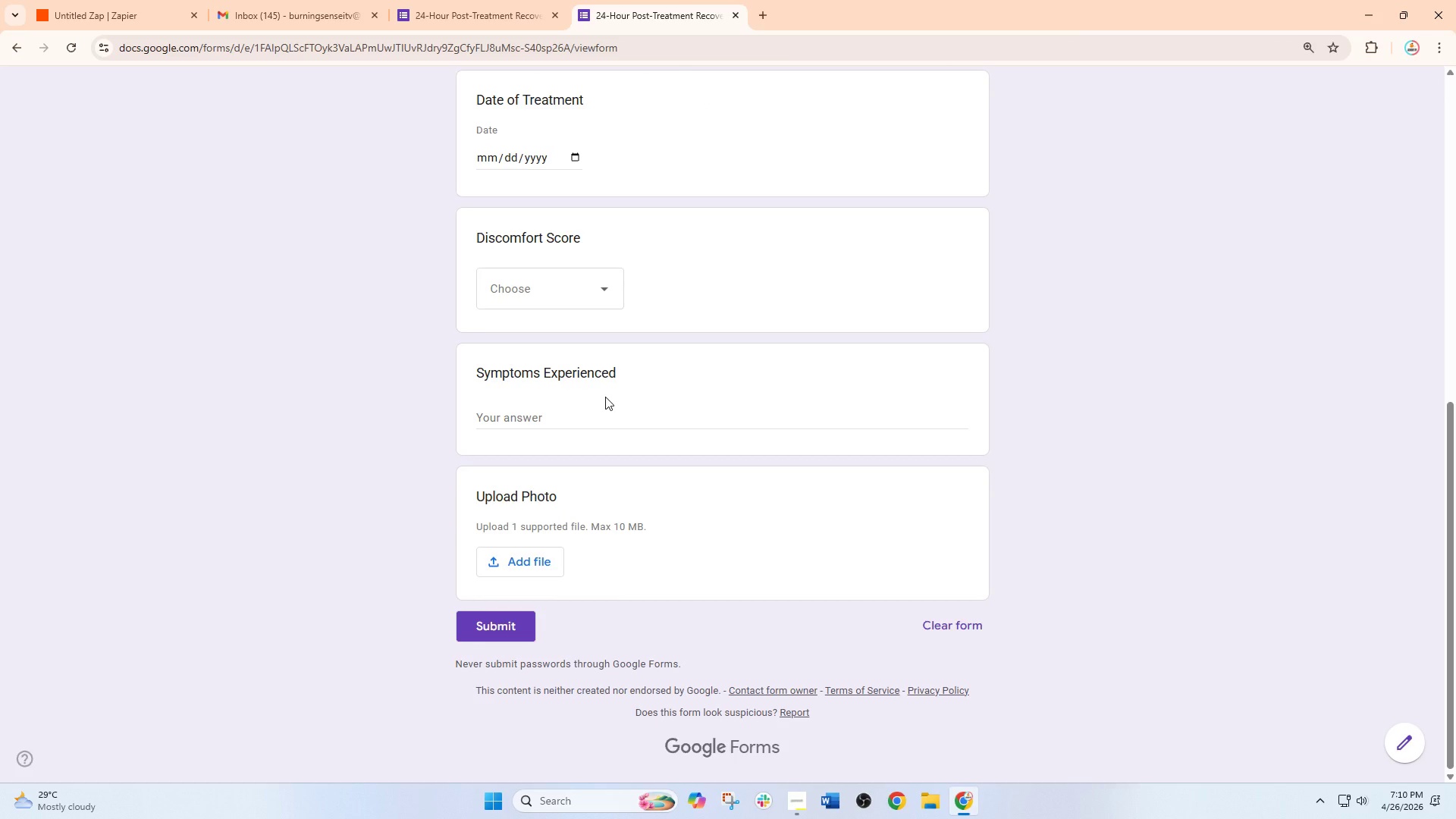 
mouse_move([224, 19])
 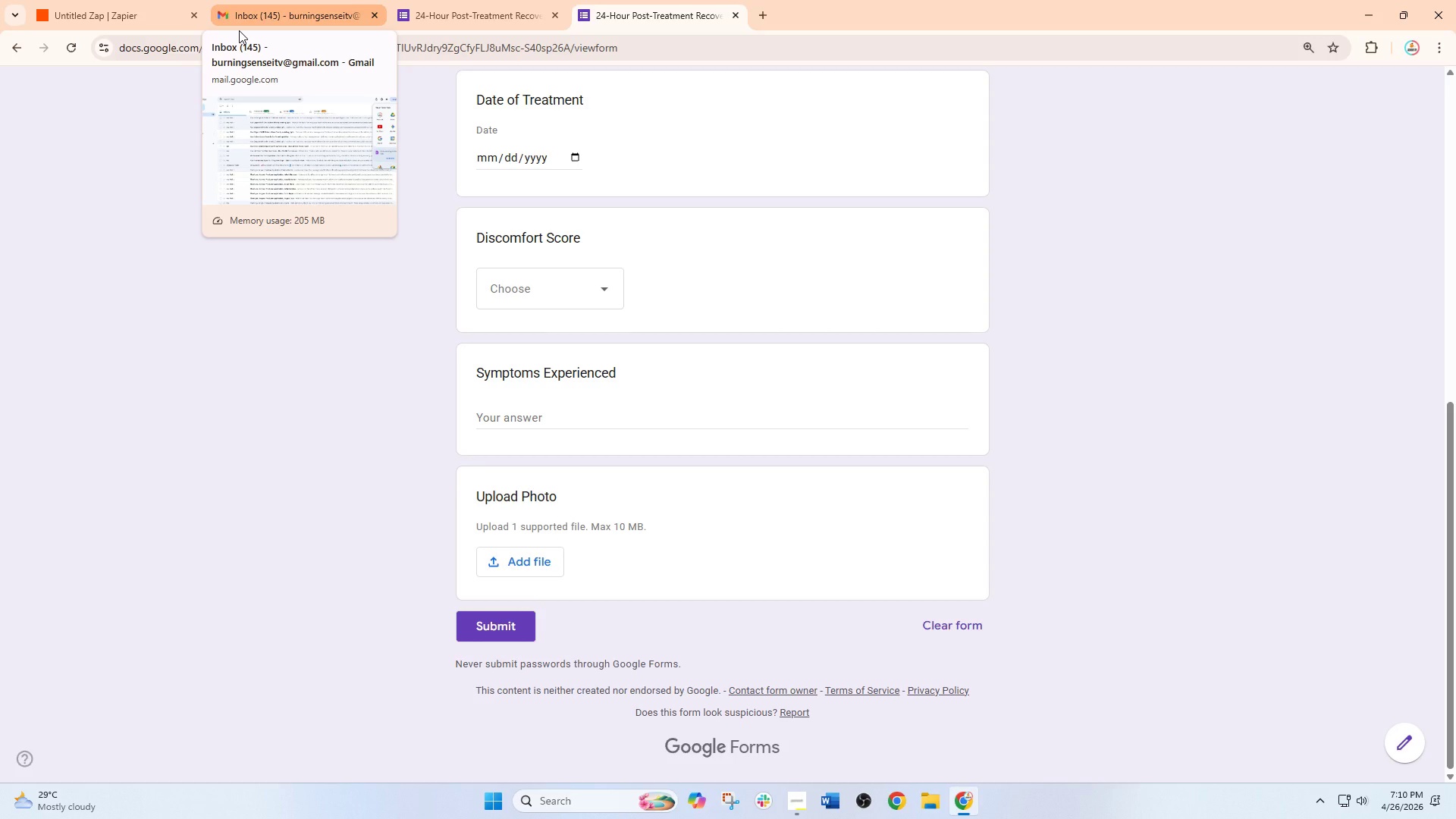 
mouse_move([261, 35])
 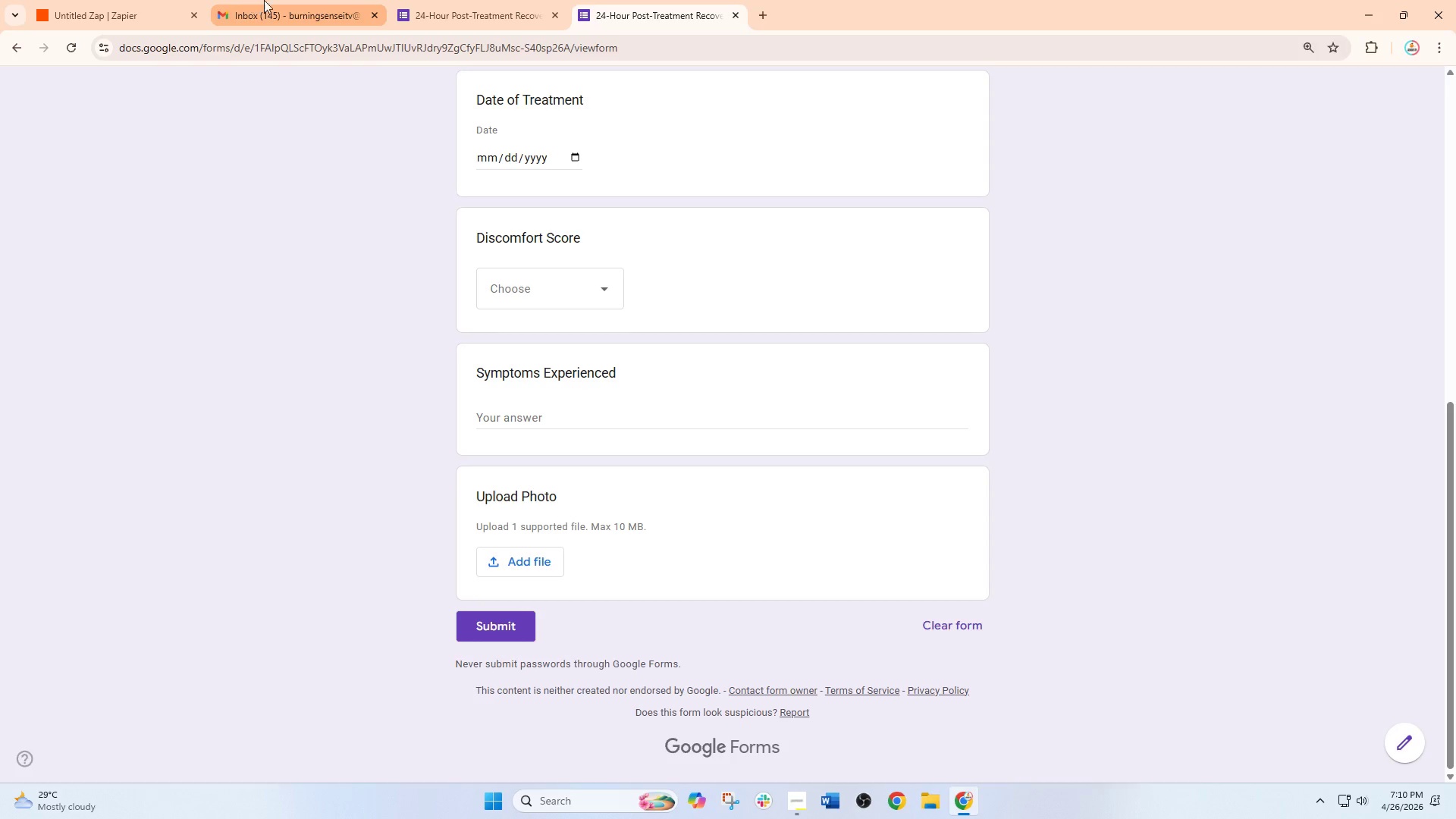 
left_click_drag(start_coordinate=[278, 0], to_coordinate=[287, 0])
 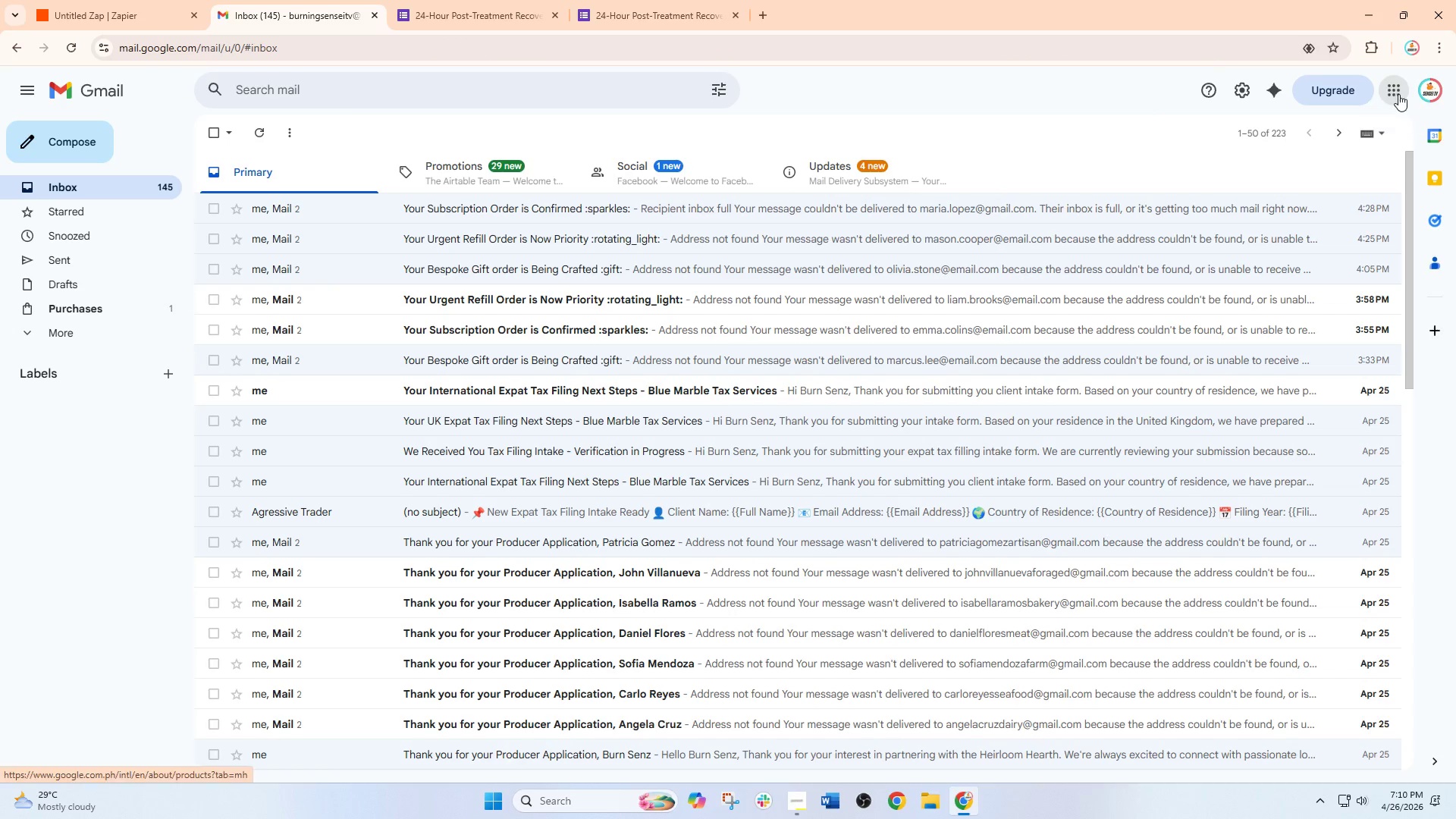 
scroll: coordinate [1337, 381], scroll_direction: down, amount: 2.0
 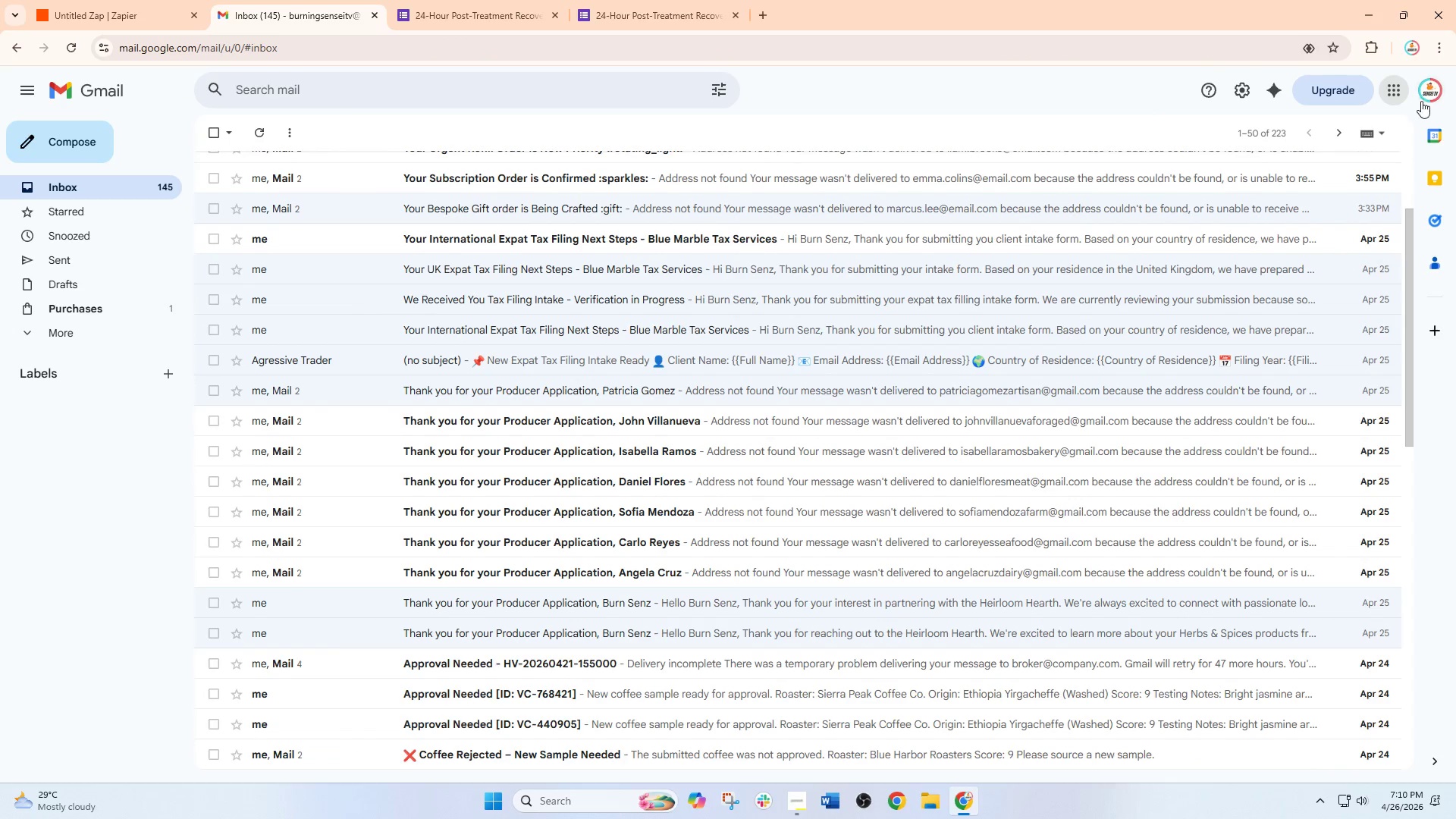 
left_click([1395, 89])
 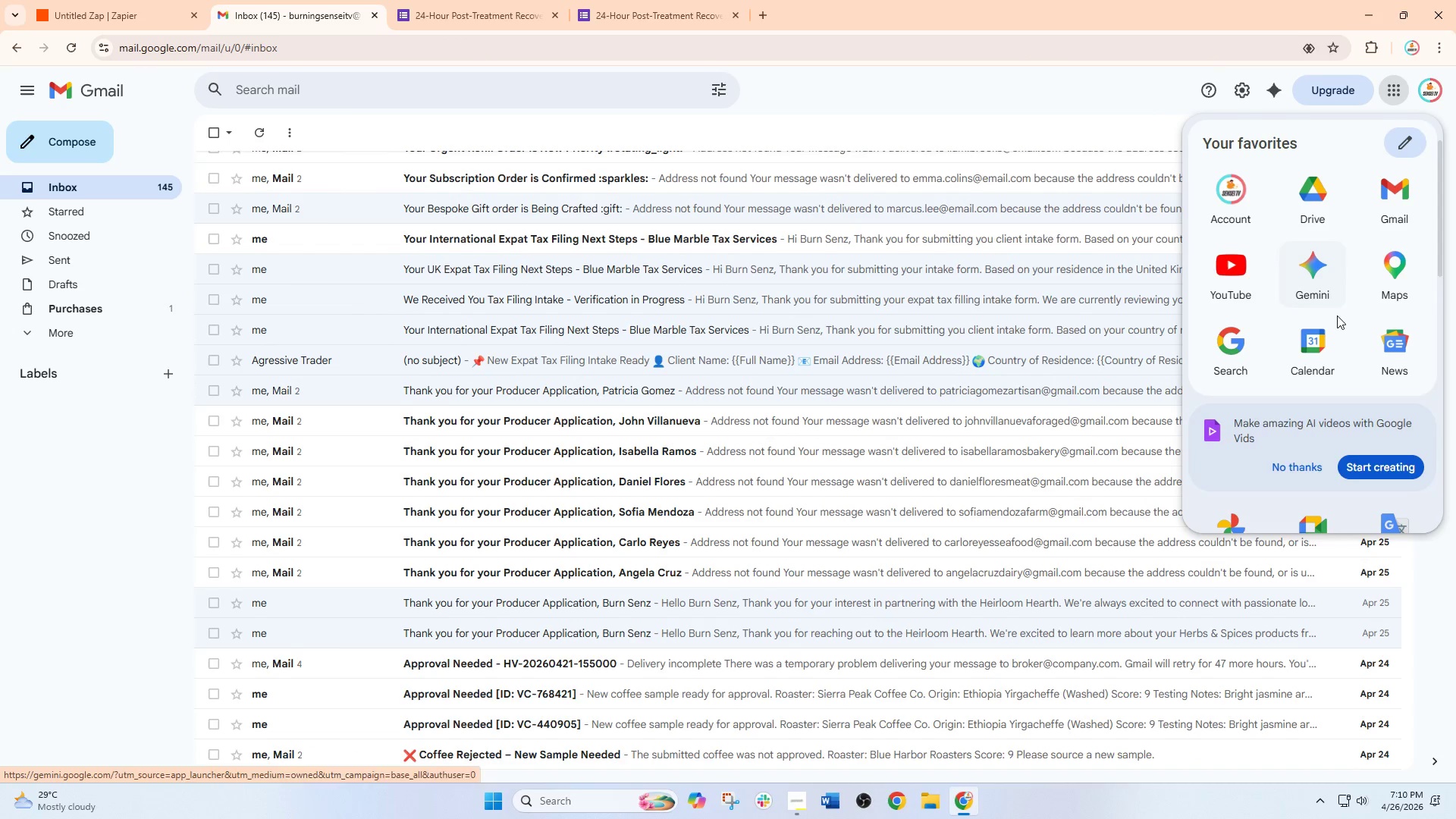 
scroll: coordinate [1334, 322], scroll_direction: down, amount: 4.0
 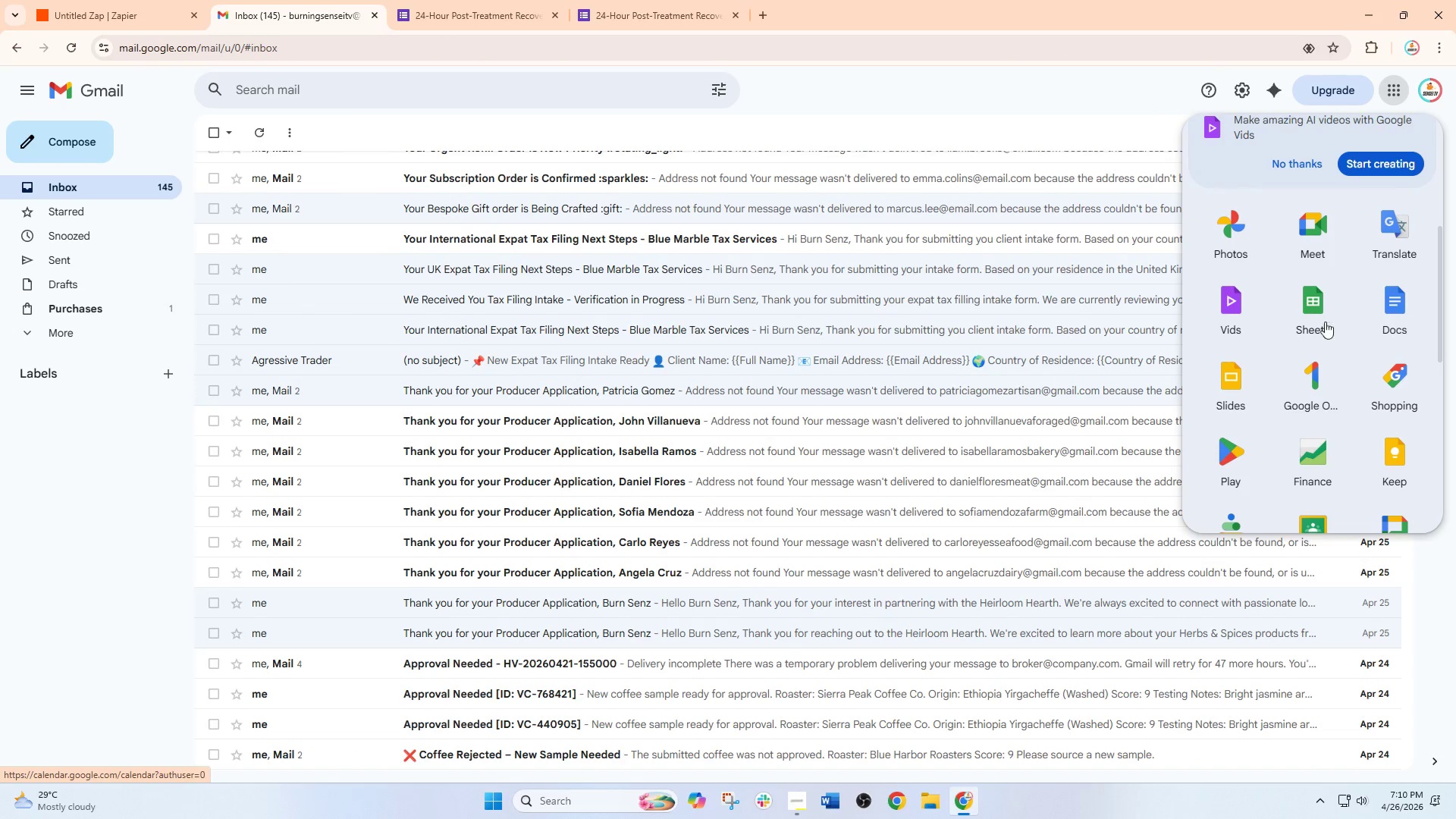 
left_click([1305, 314])
 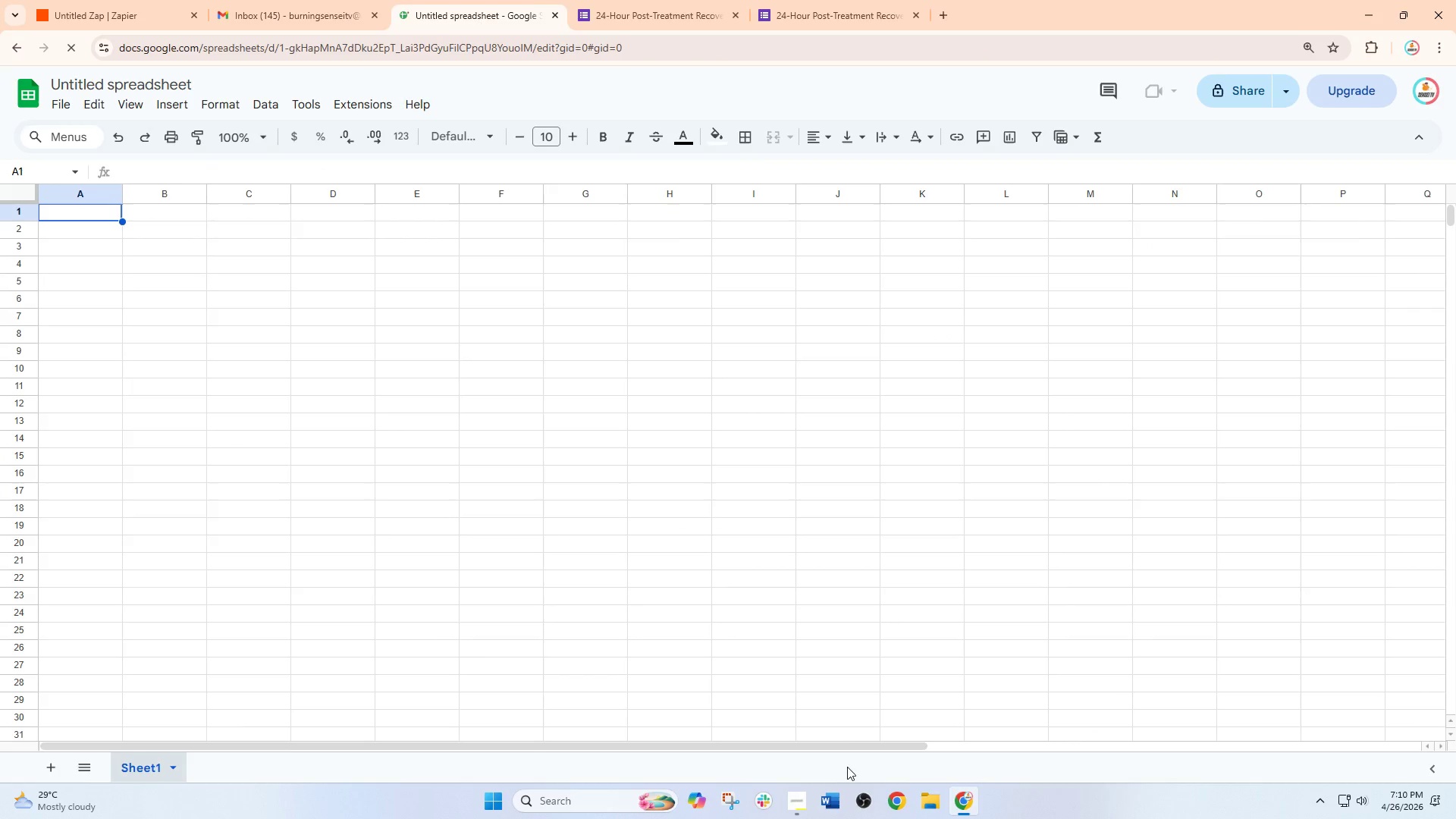 
wait(10.02)
 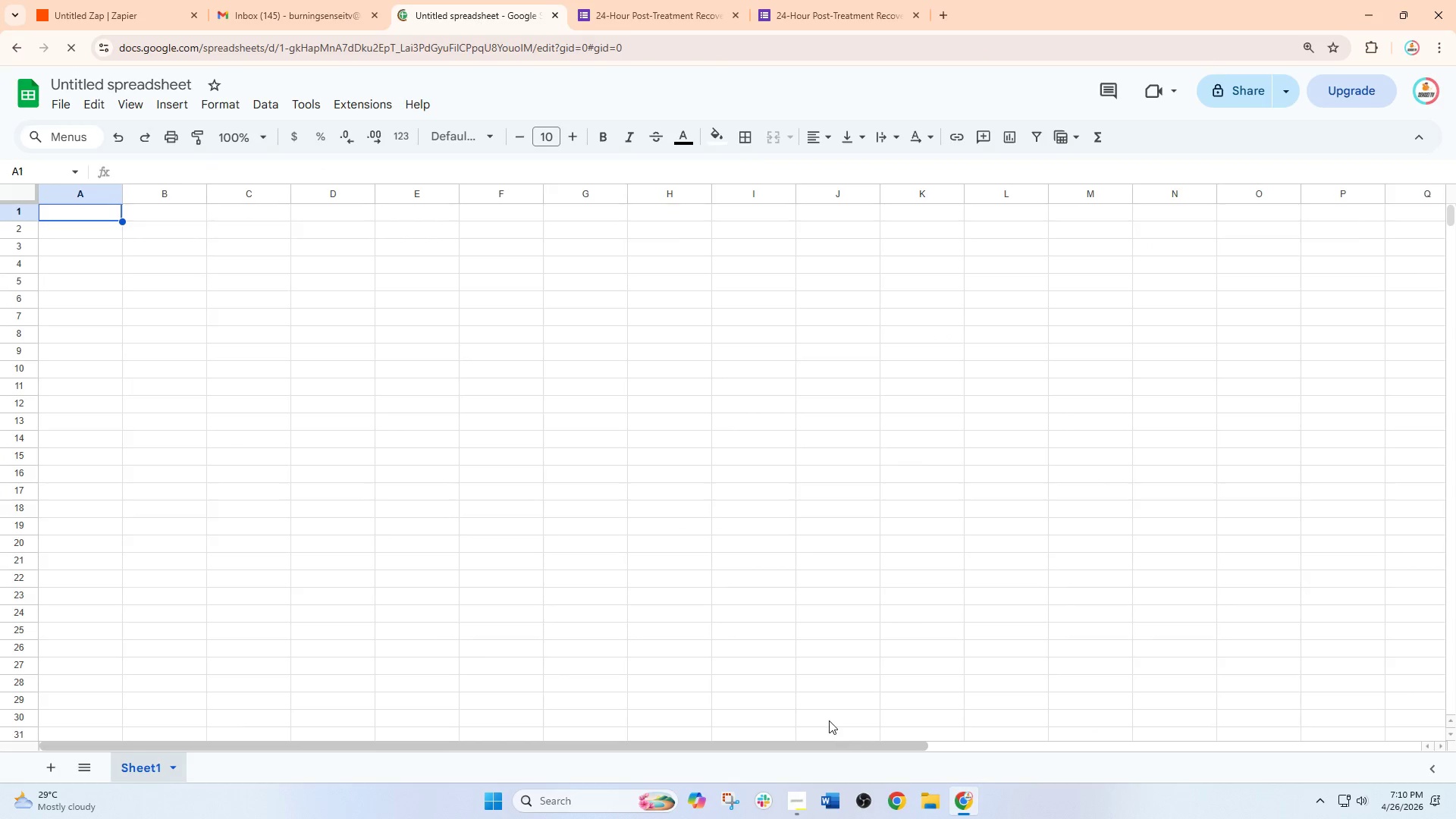 
type(Timestamp)
 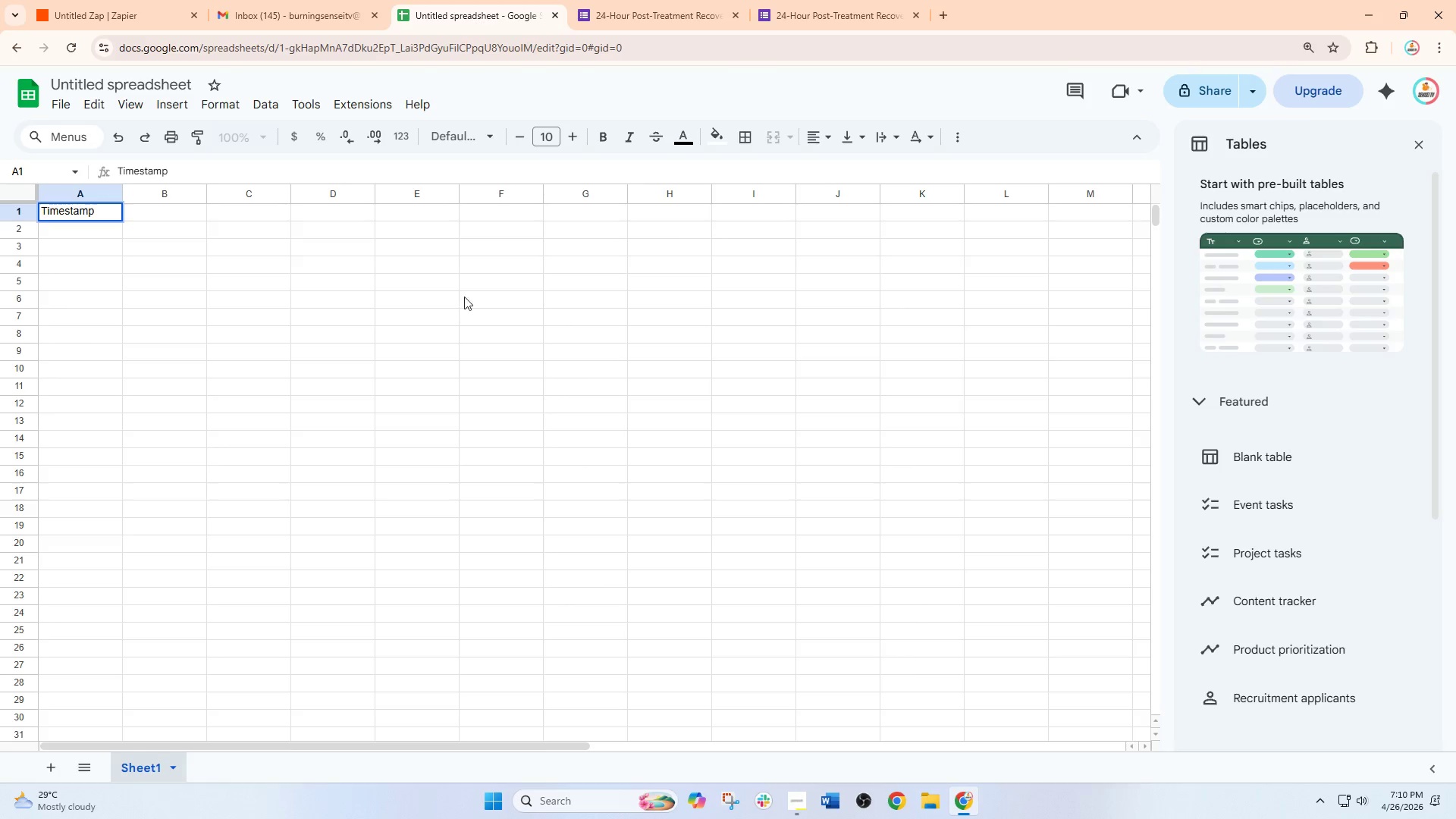 
left_click_drag(start_coordinate=[693, 475], to_coordinate=[700, 476])
 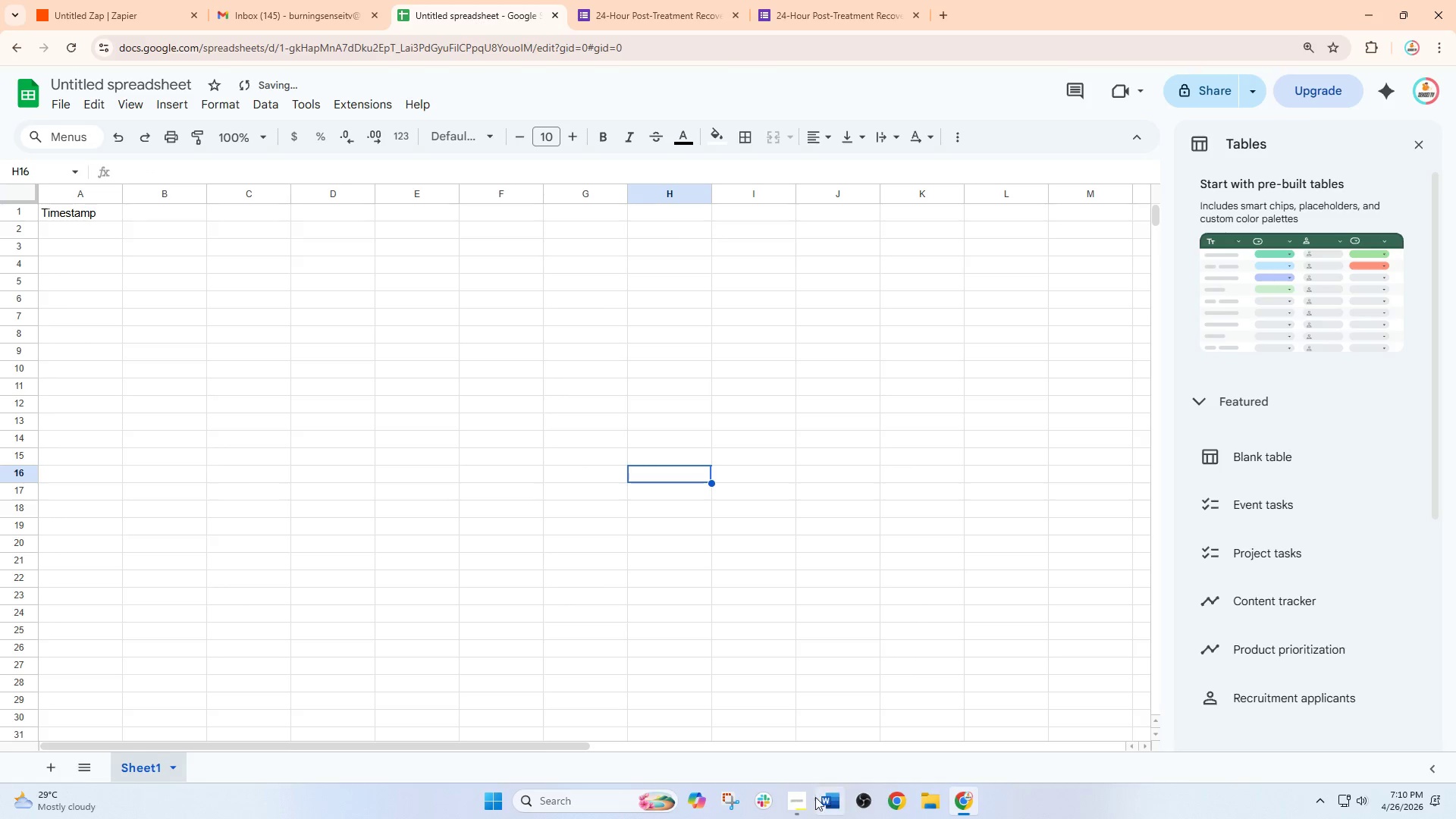 
left_click([808, 808])